 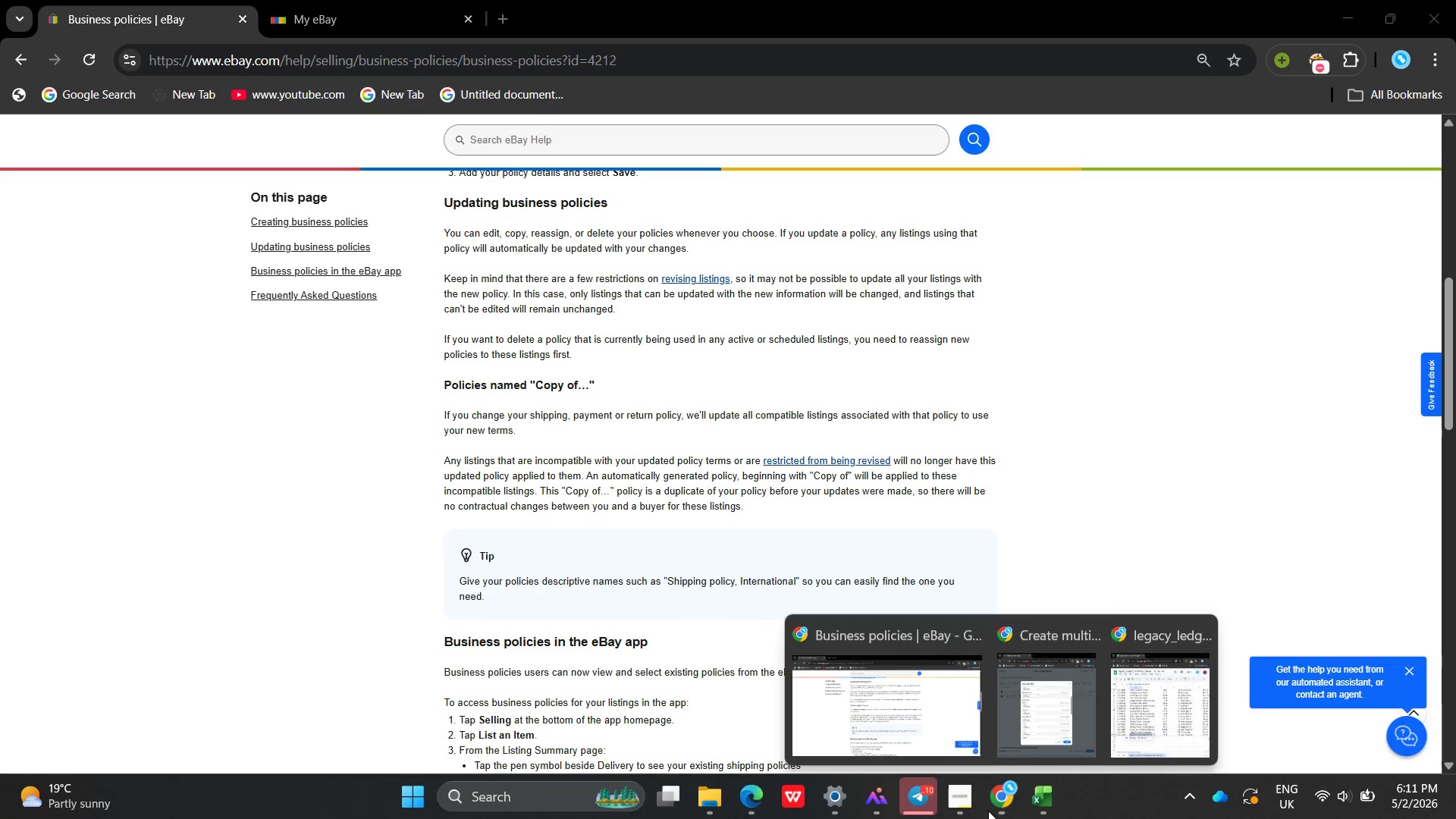 
left_click([1016, 730])
 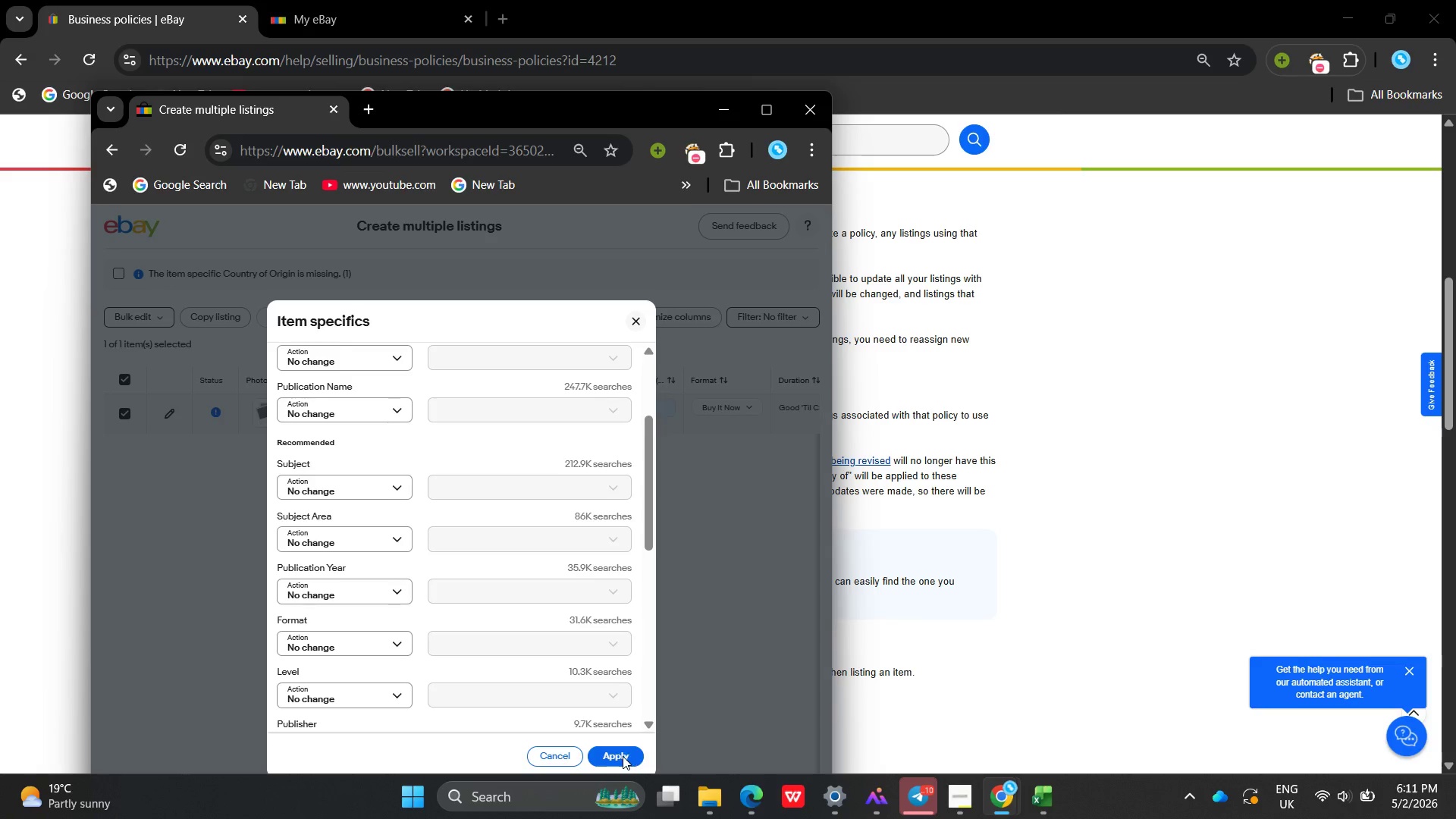 
left_click([622, 756])
 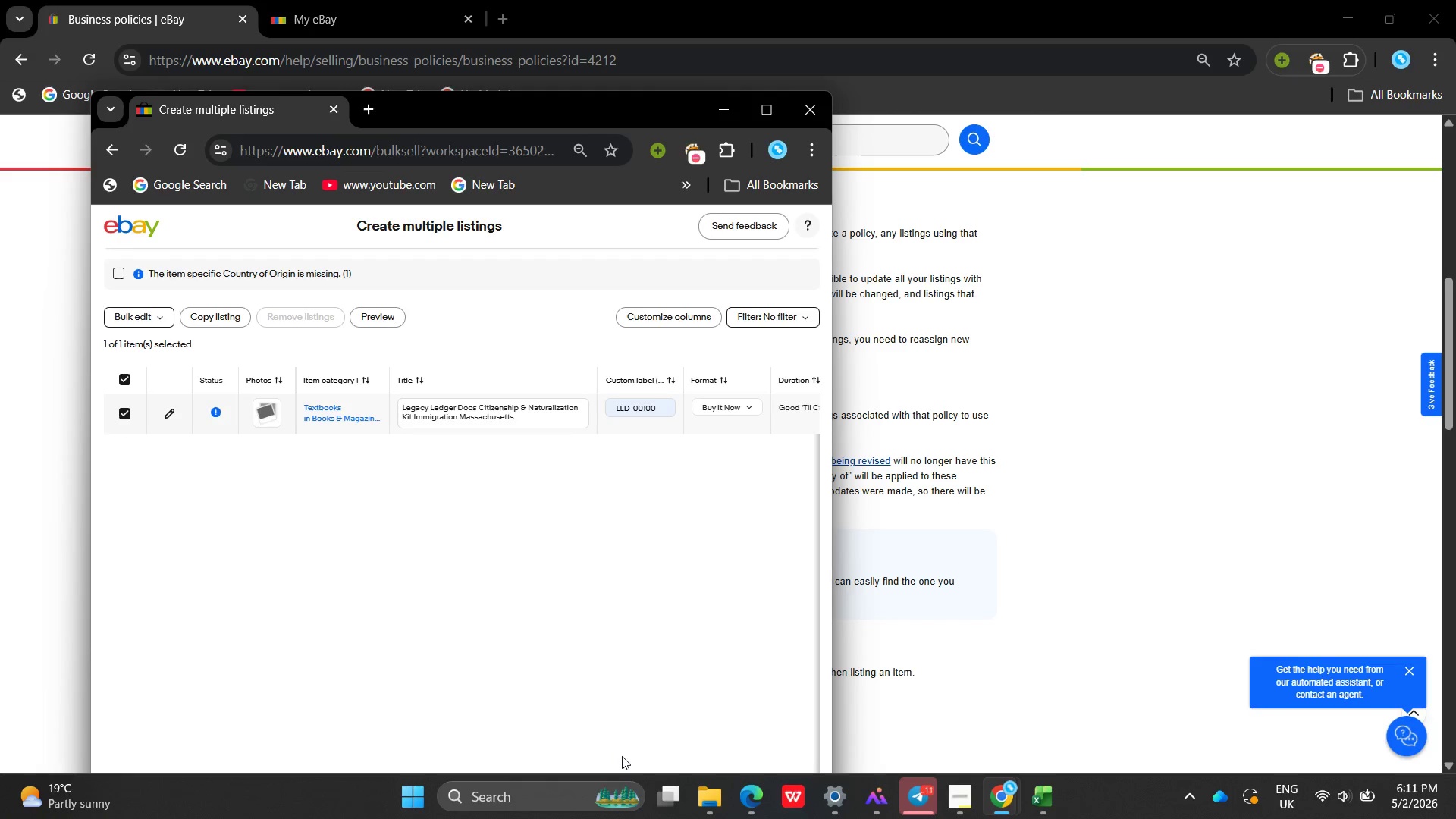 
wait(14.88)
 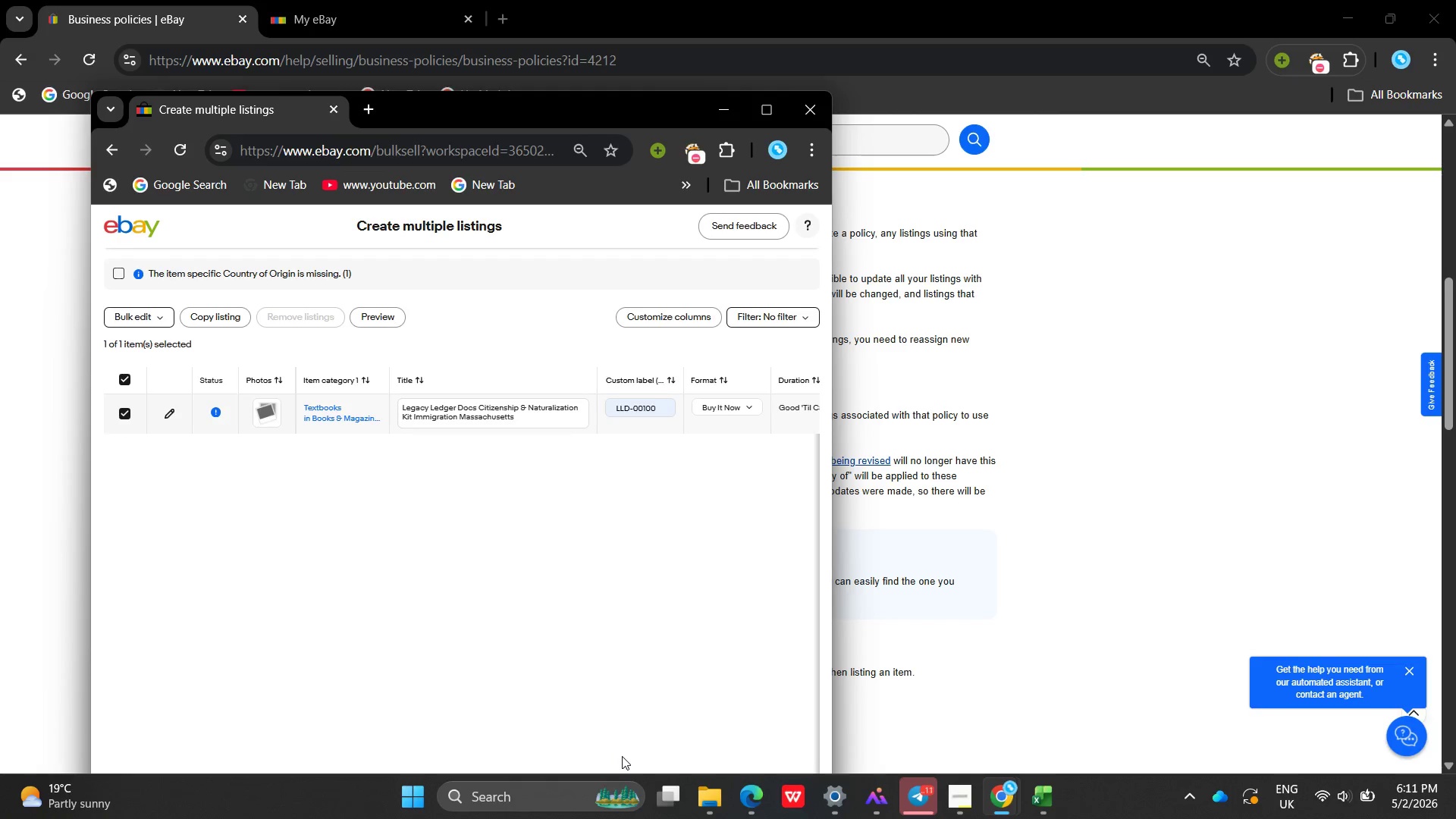 
left_click([331, 398])
 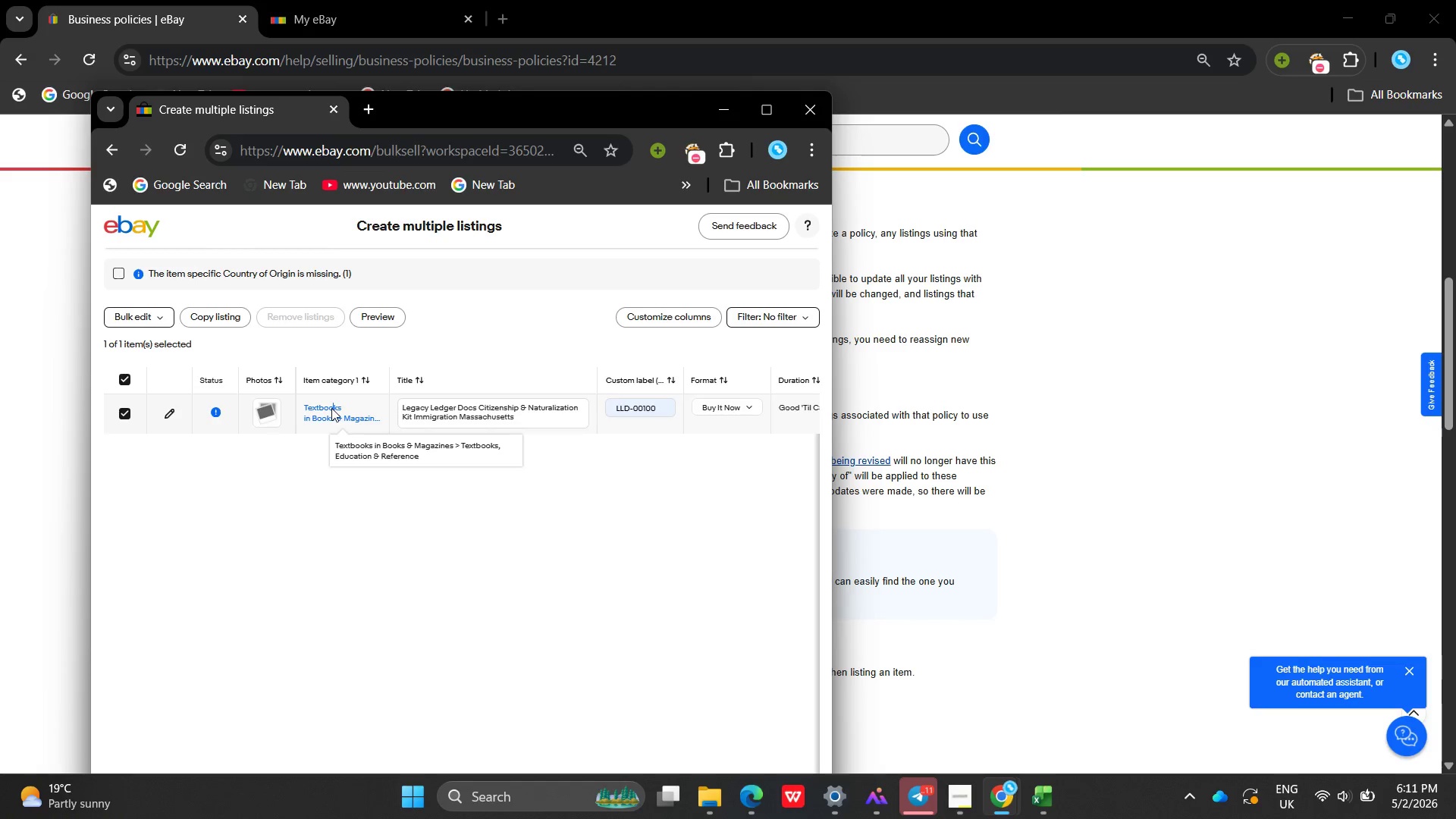 
left_click([331, 408])
 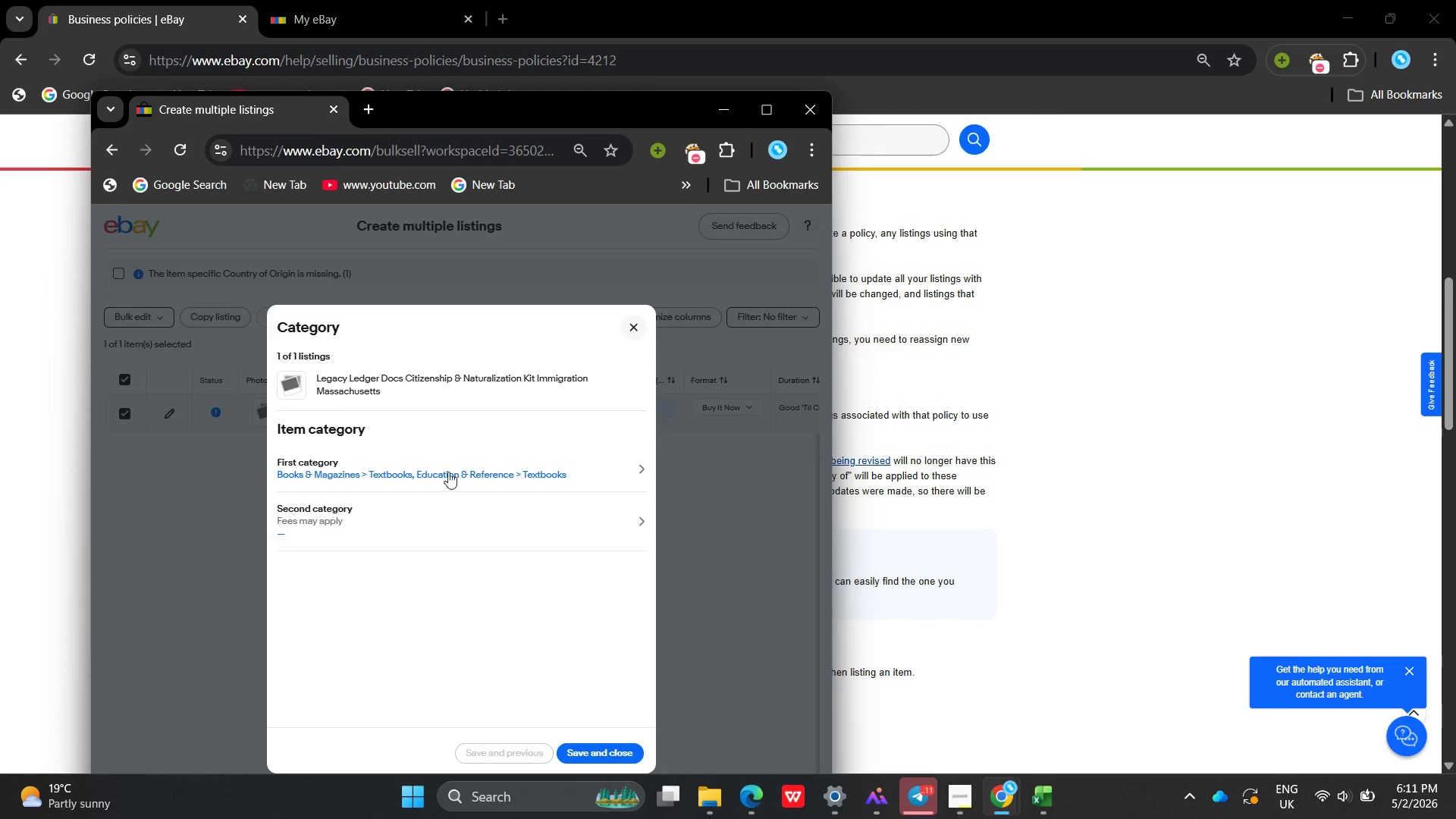 
left_click([453, 466])
 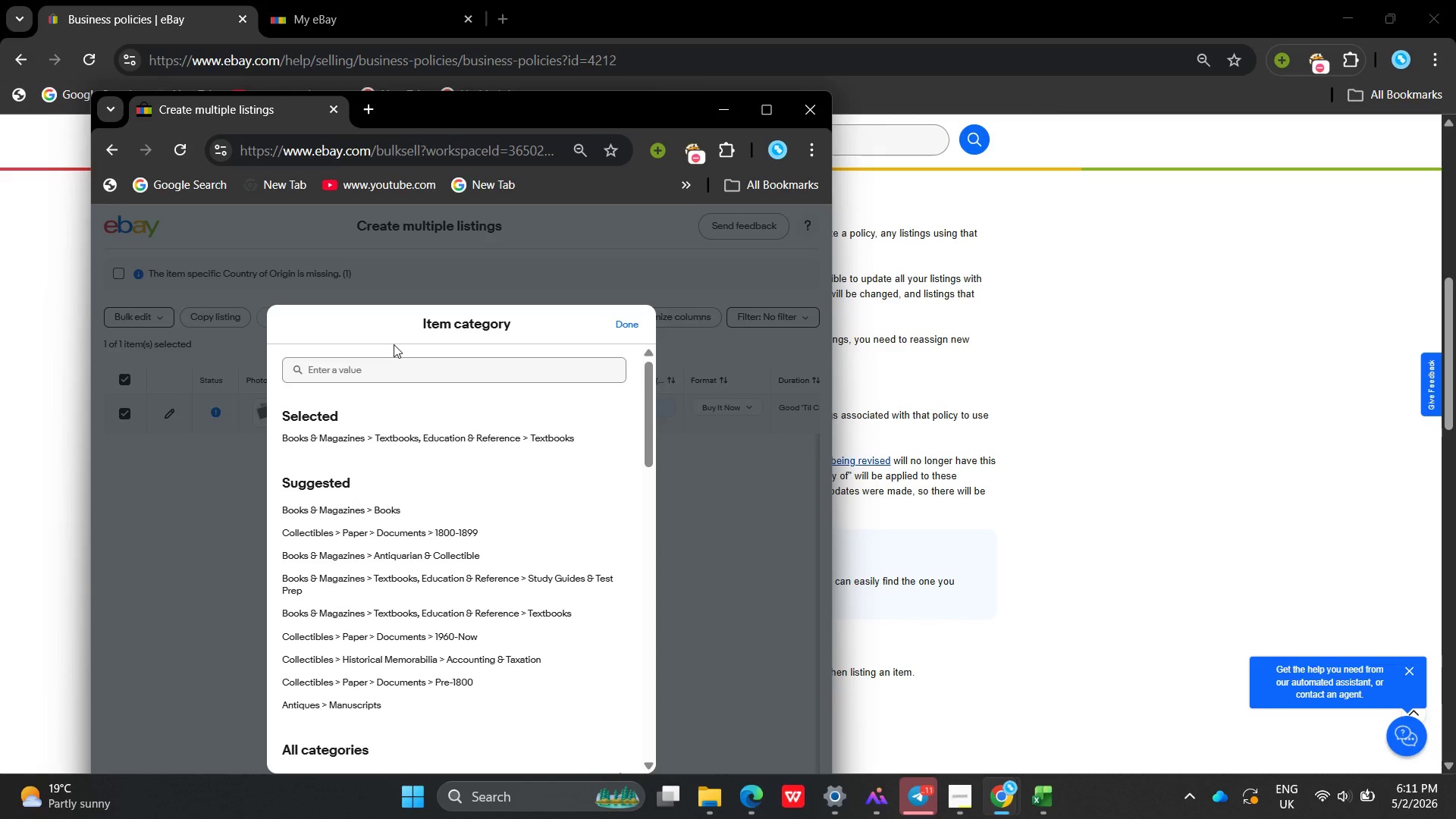 
left_click([391, 362])
 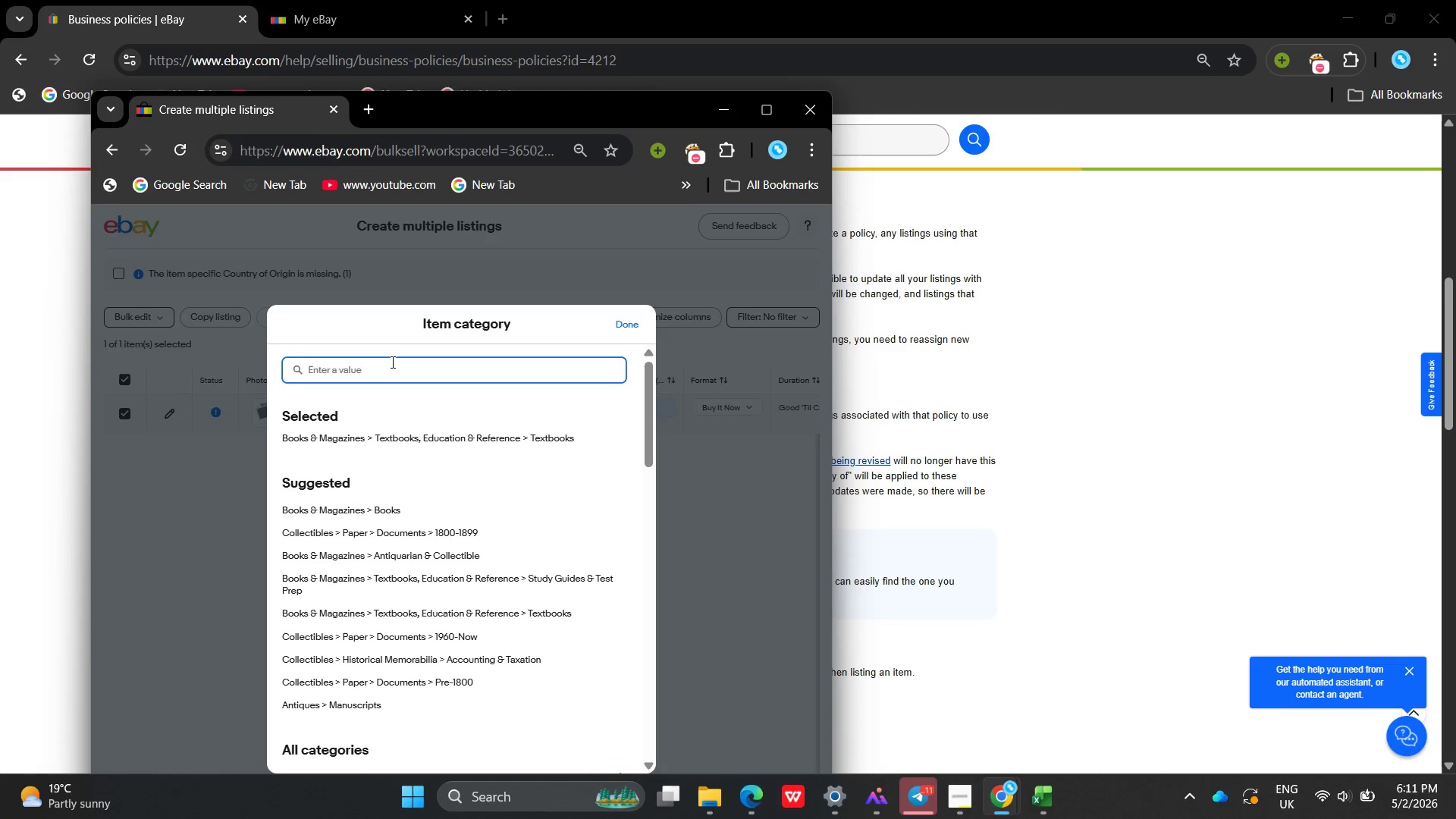 
hold_key(key=ShiftLeft, duration=0.69)
 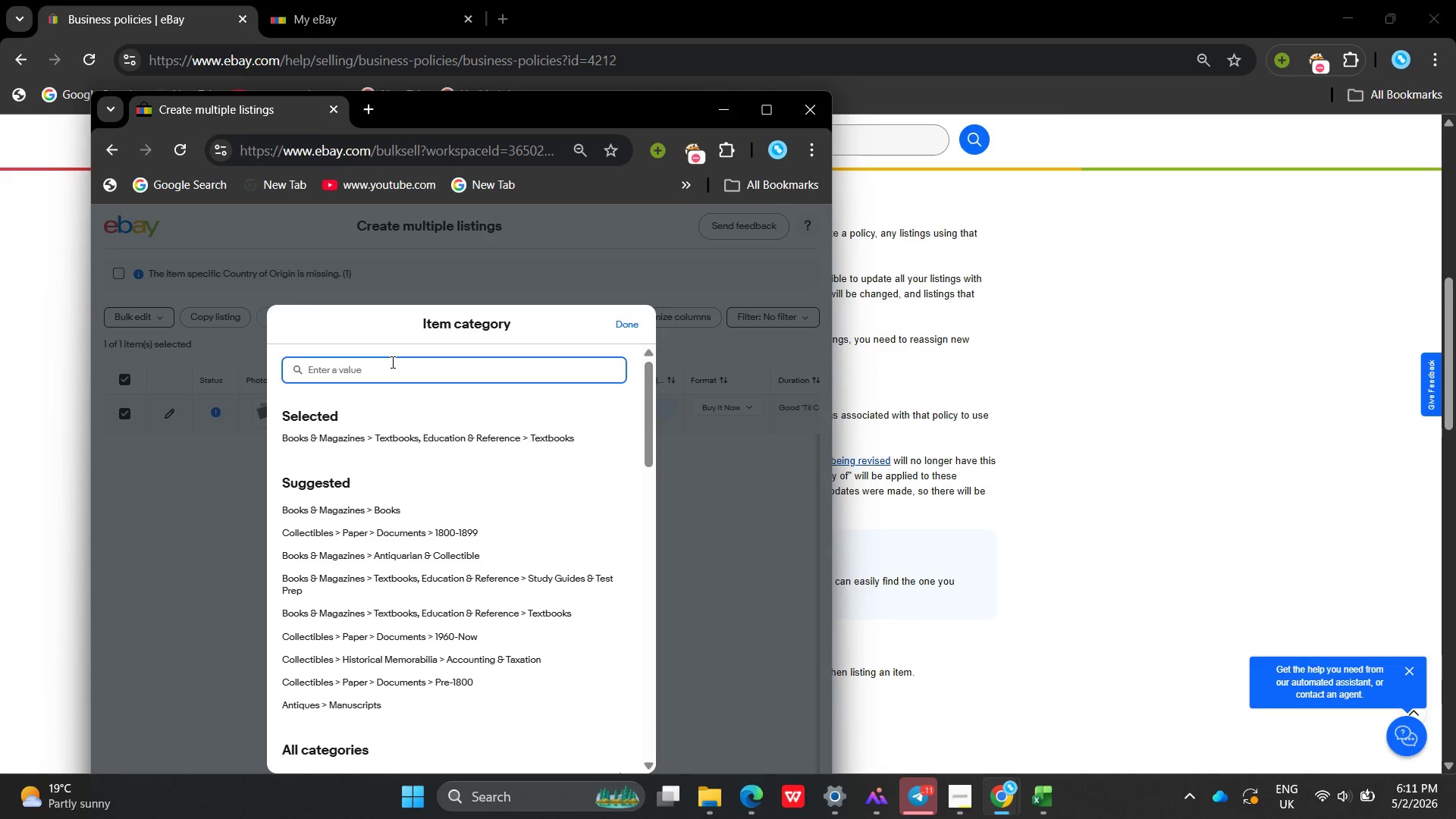 
type(Office )
 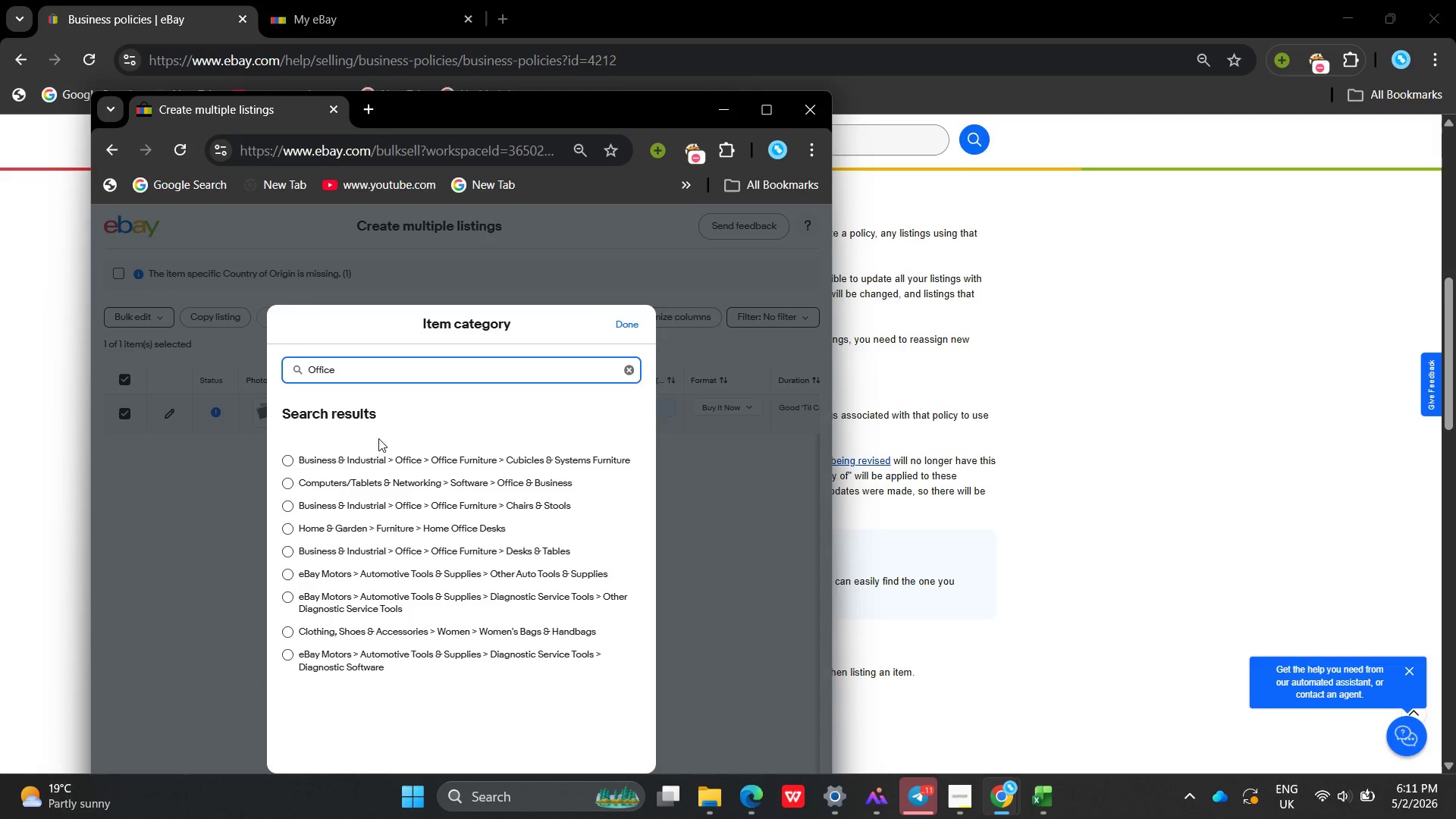 
wait(5.09)
 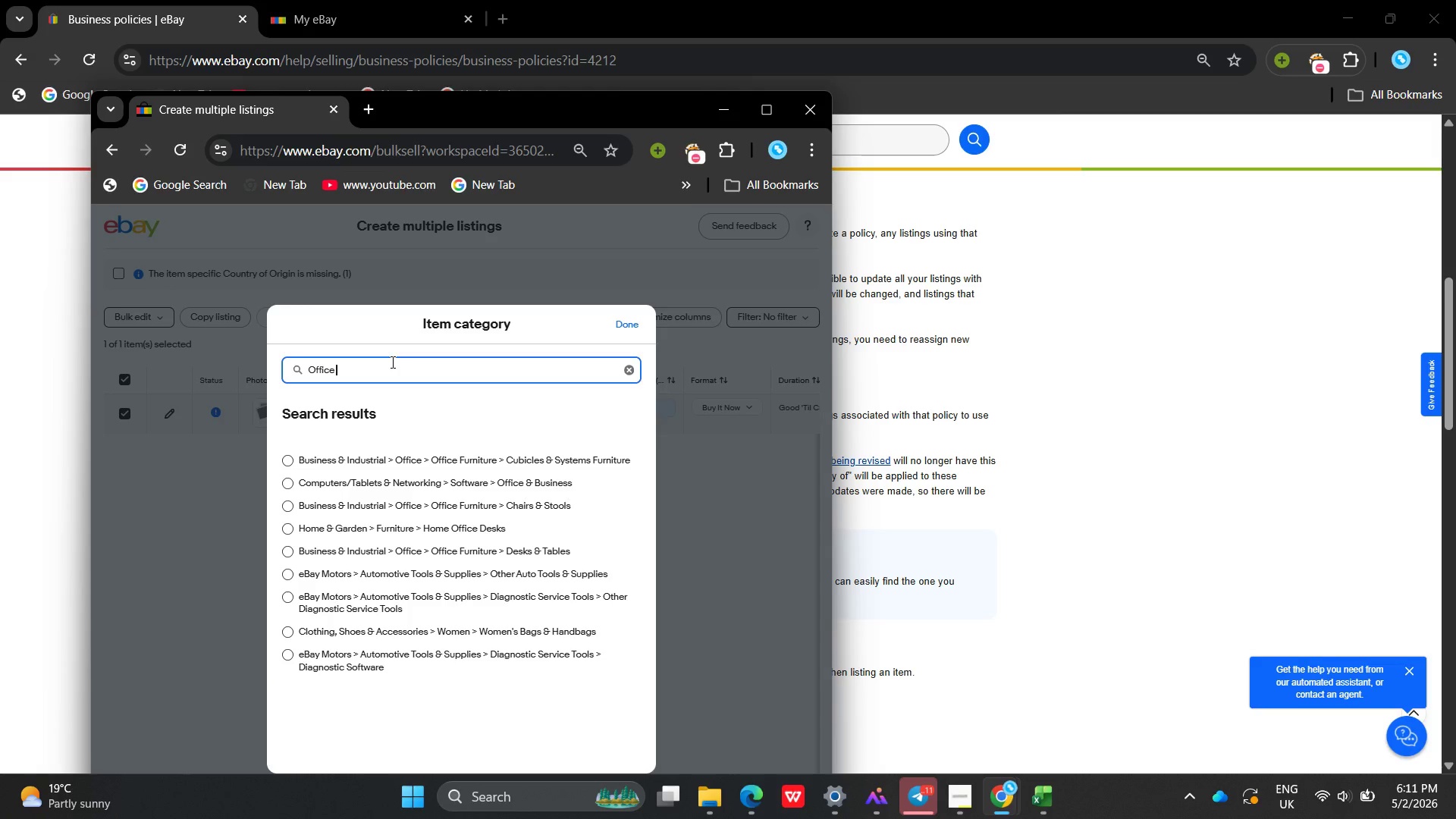 
type(su)
 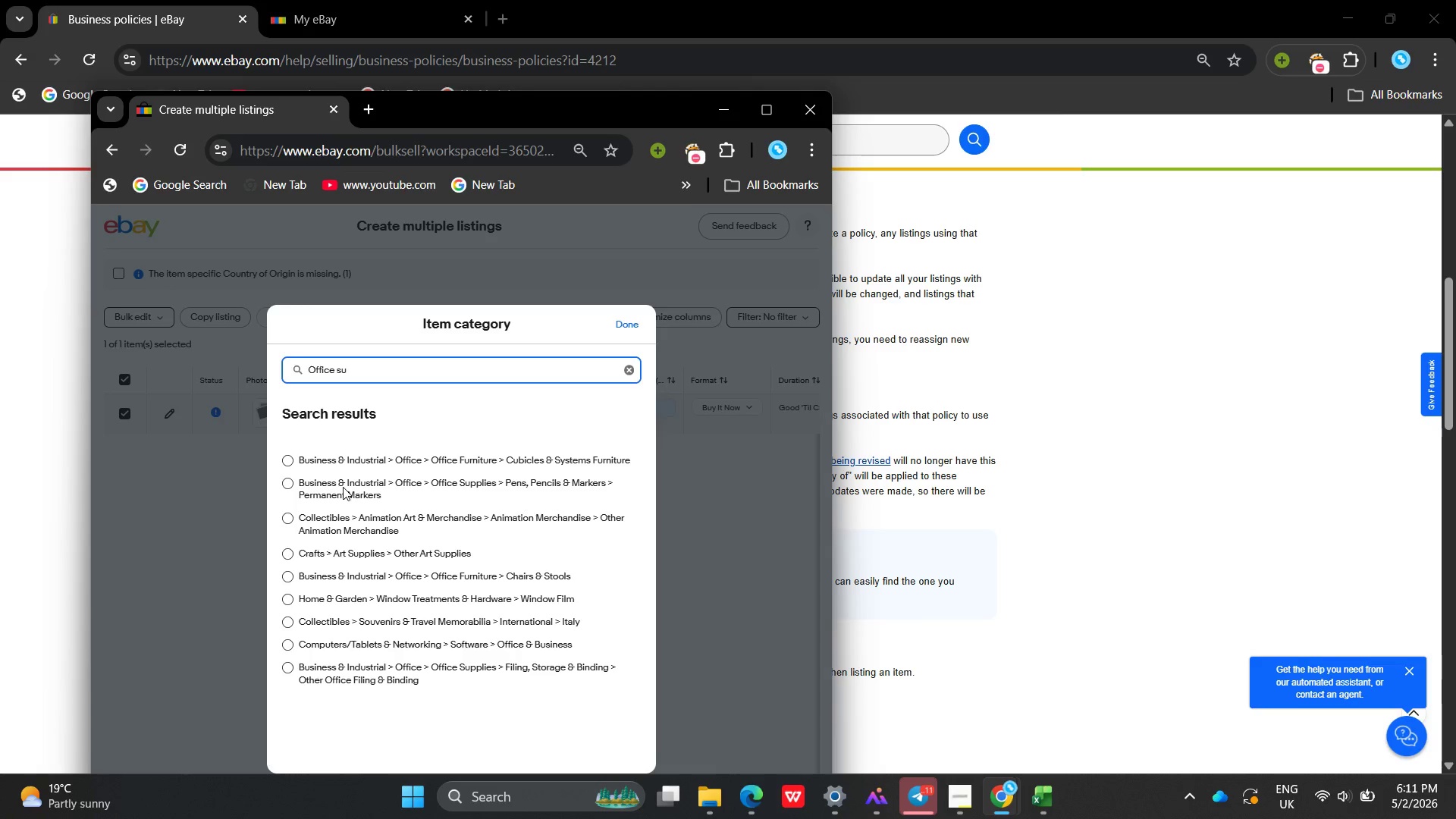 
wait(9.86)
 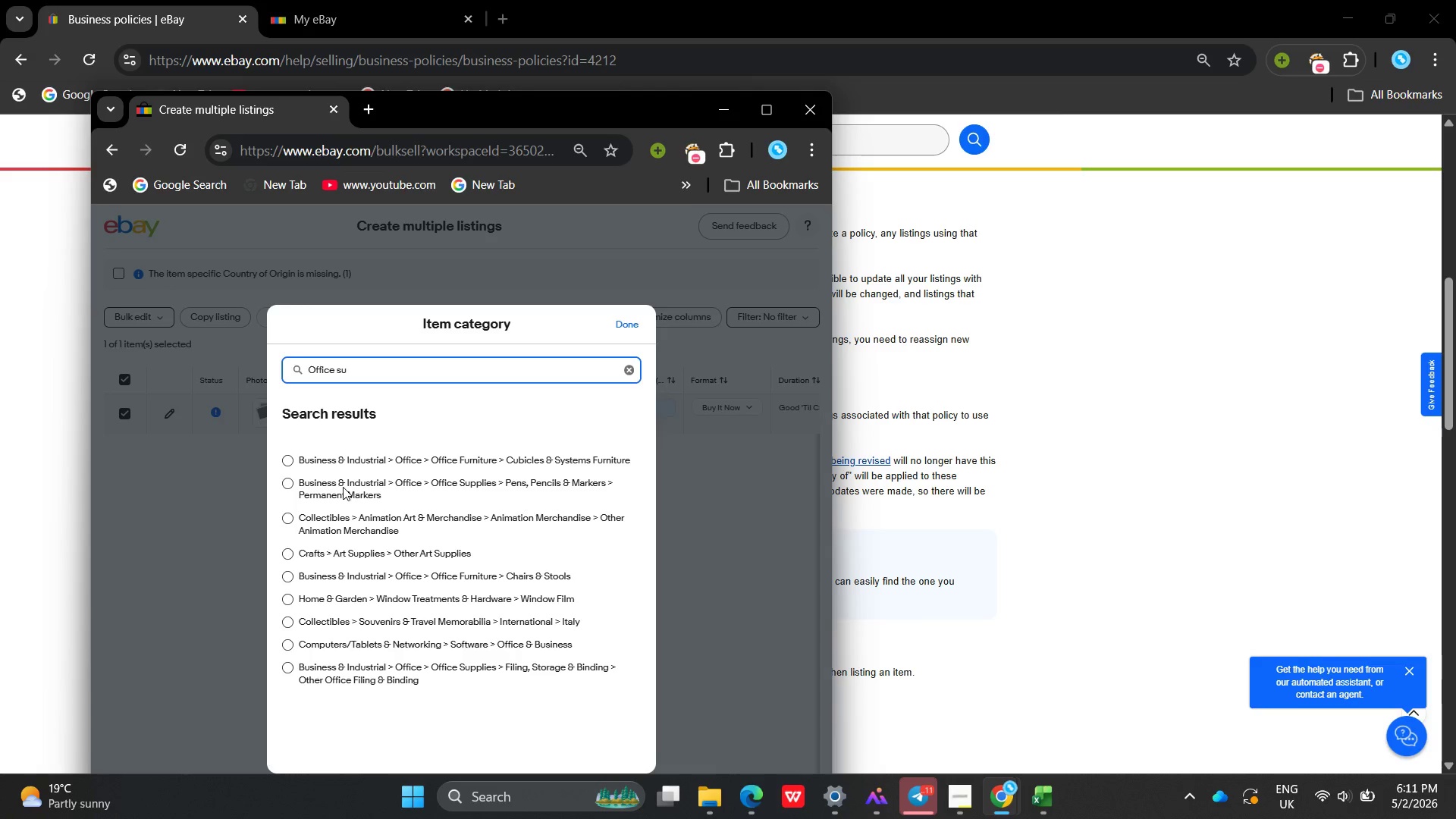 
left_click([294, 667])
 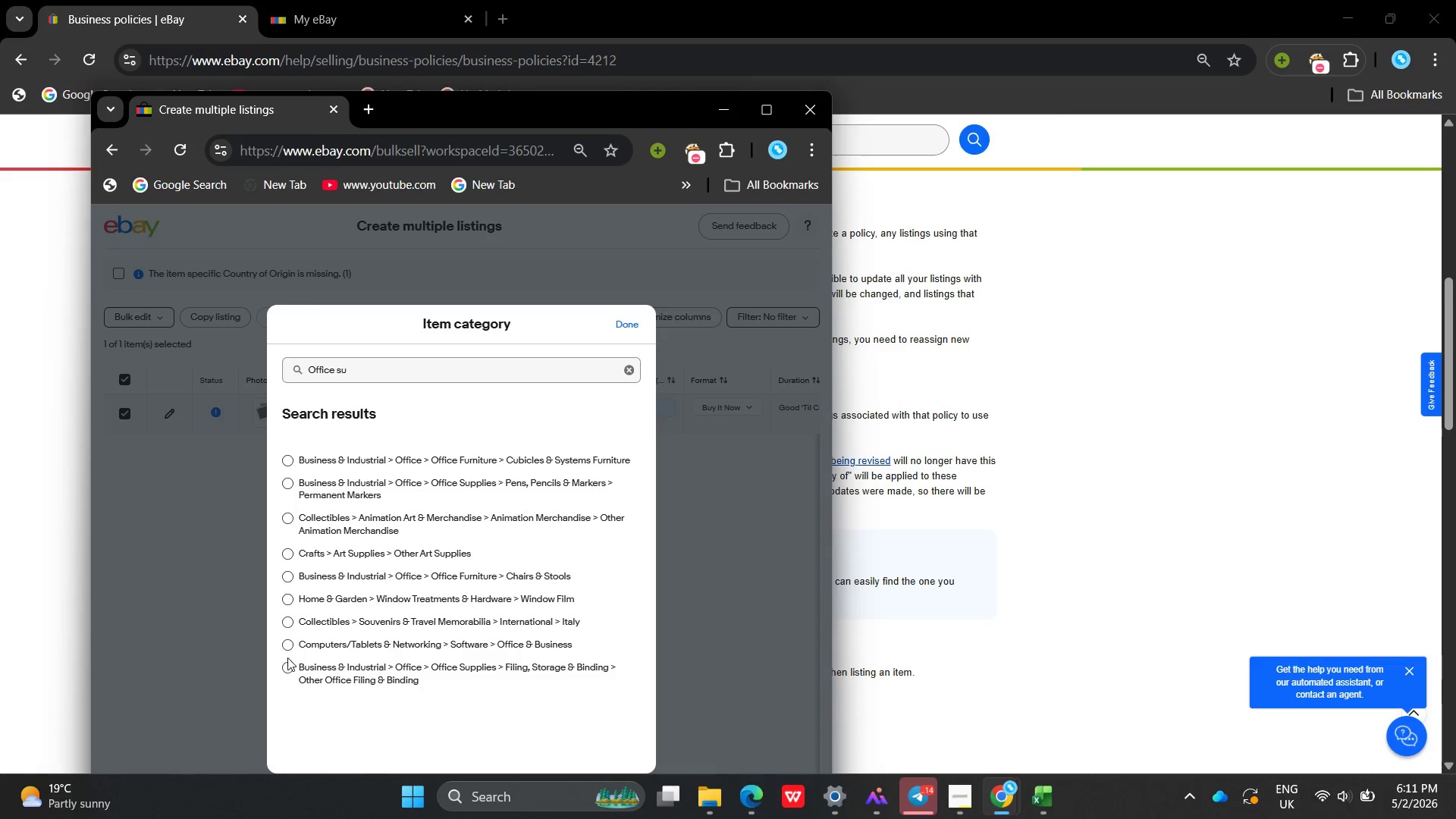 
left_click([287, 659])
 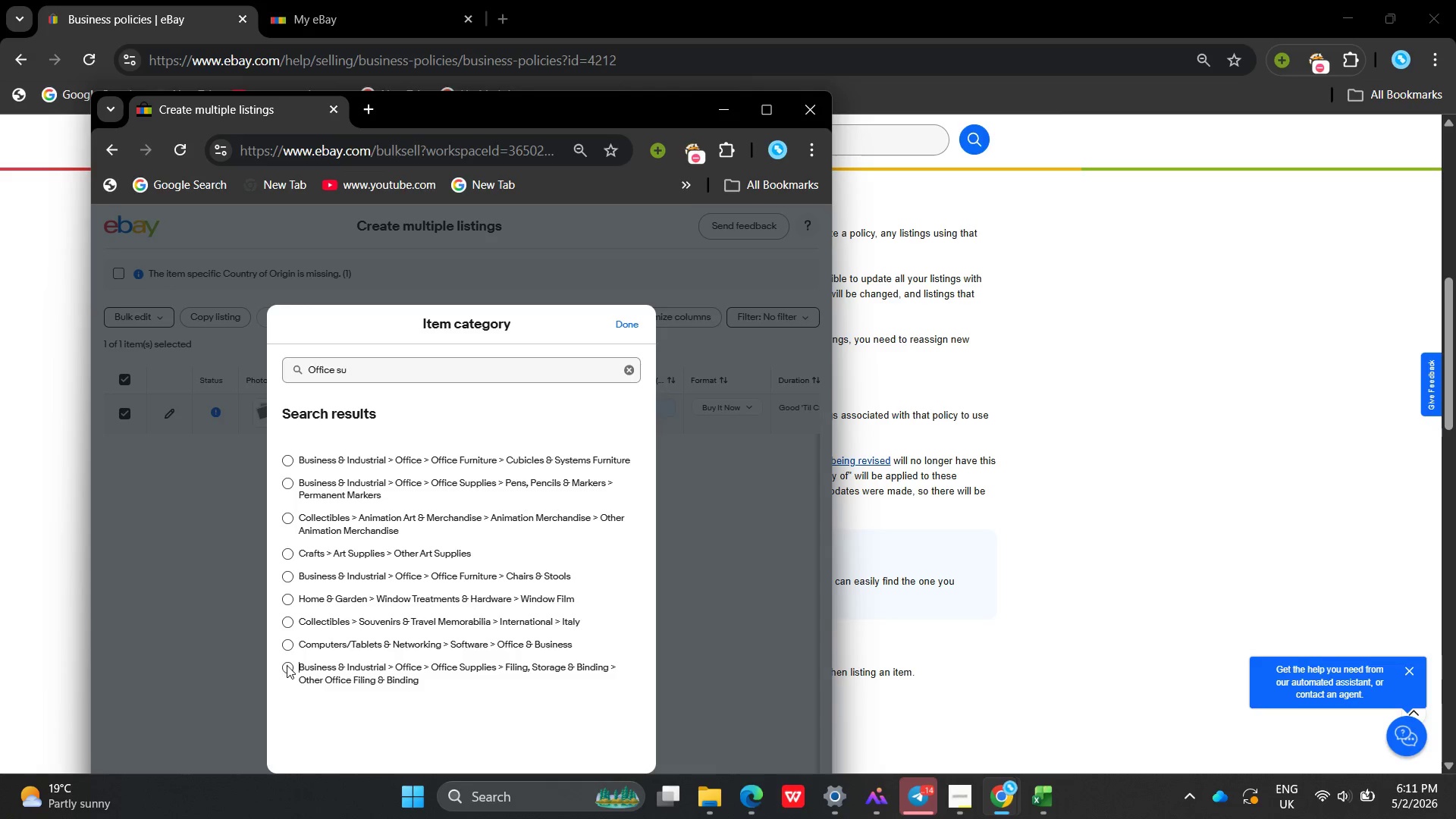 
left_click([287, 666])
 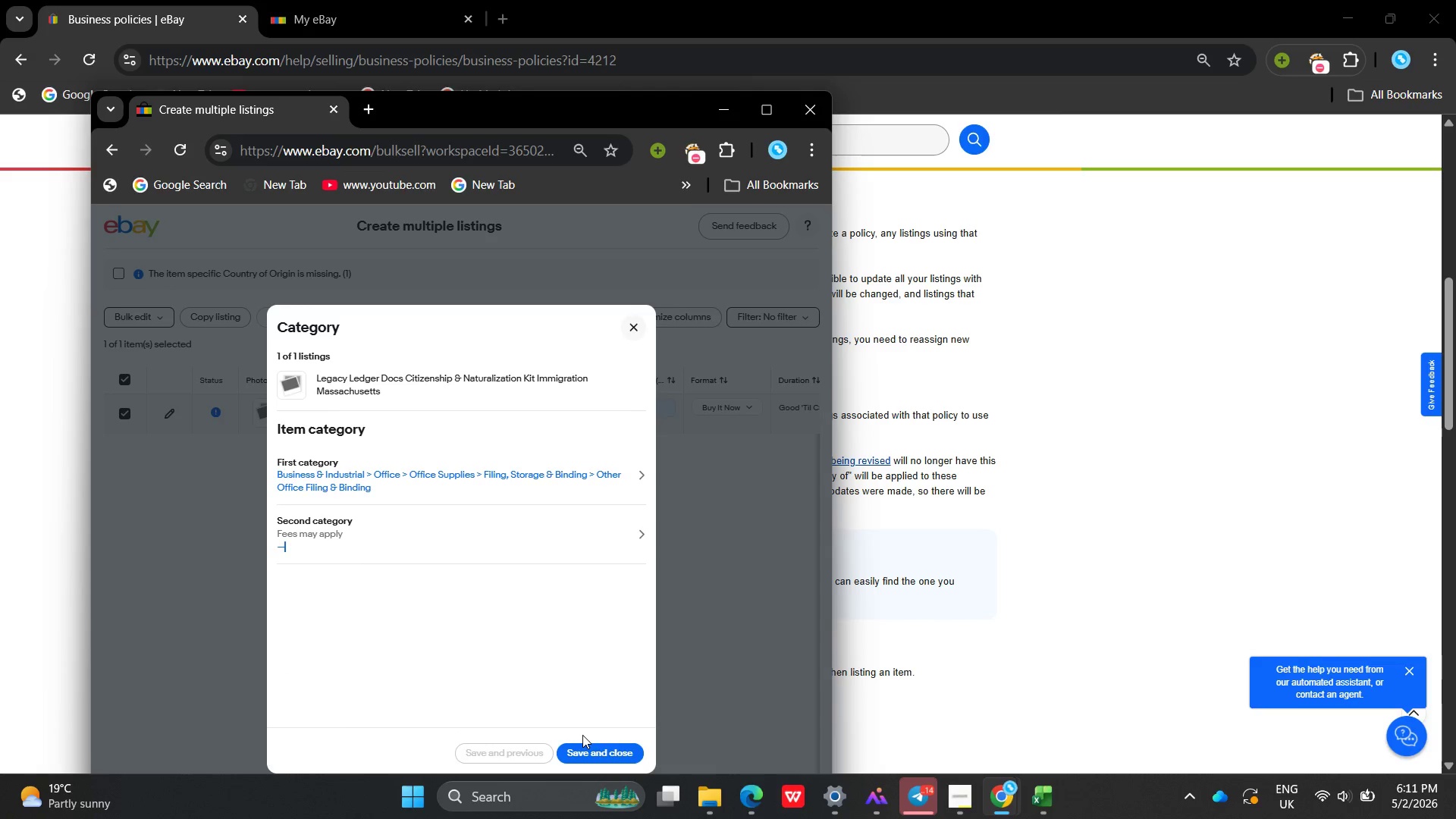 
left_click([576, 761])
 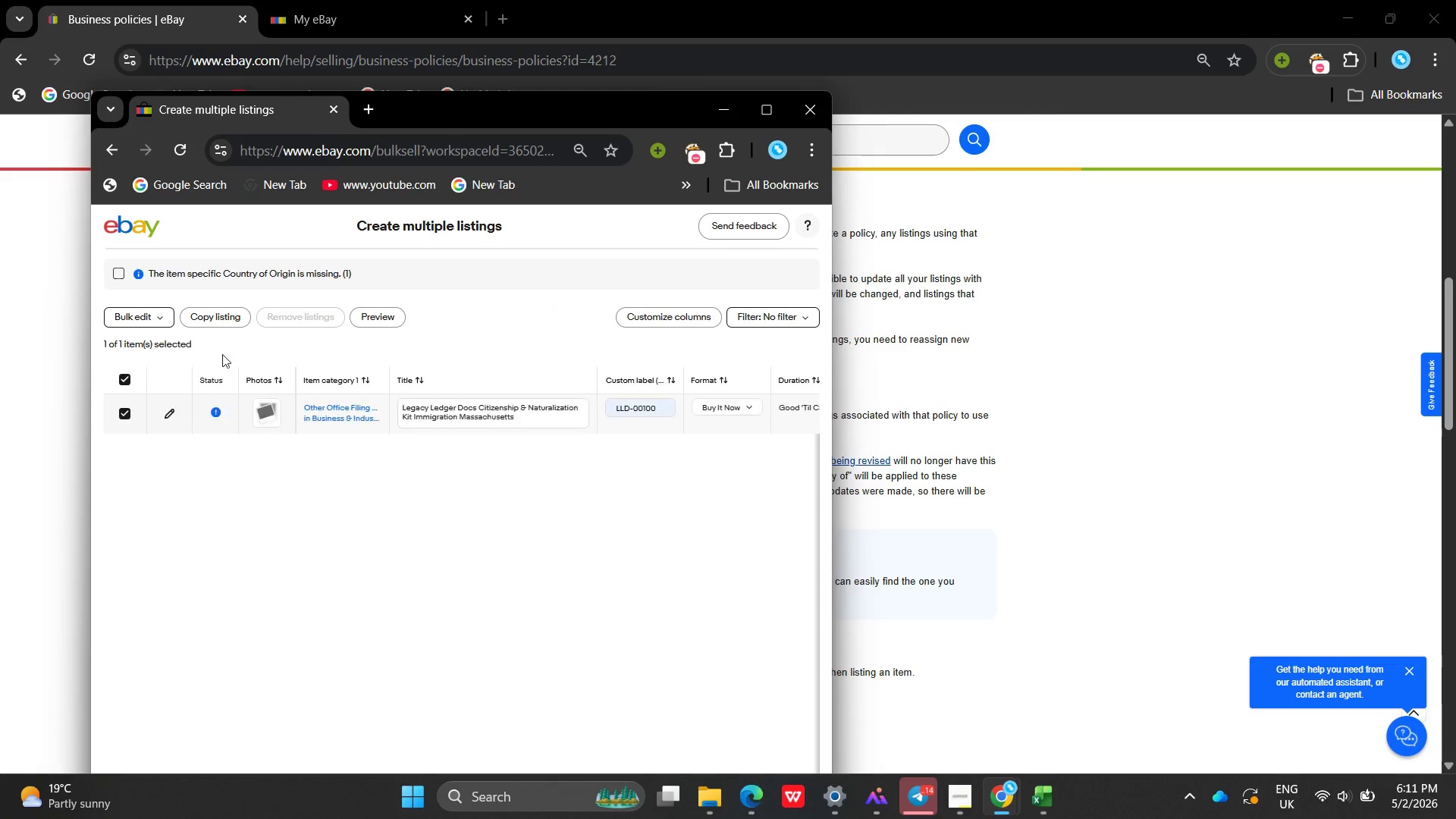 
left_click([168, 312])
 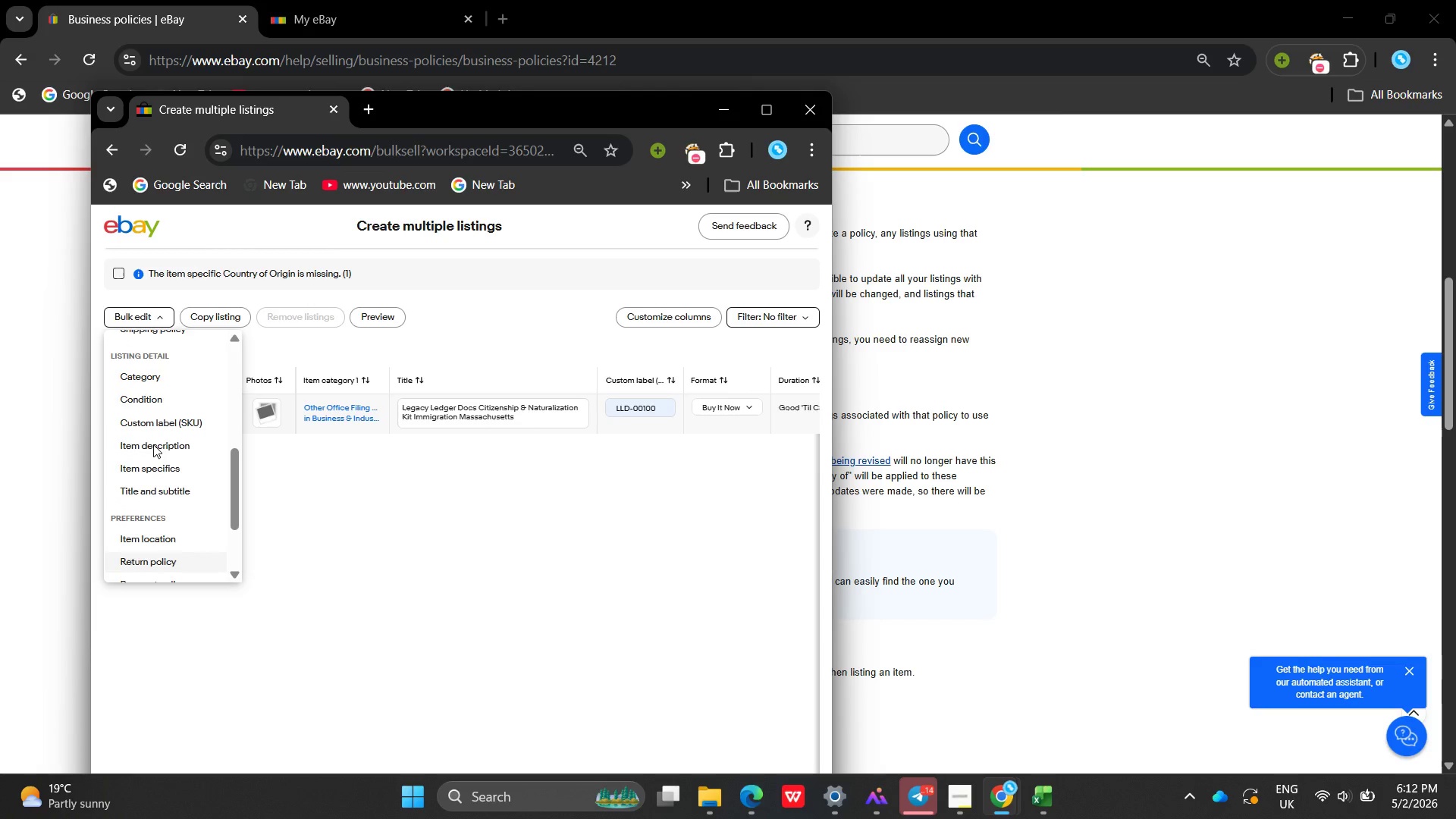 
wait(7.56)
 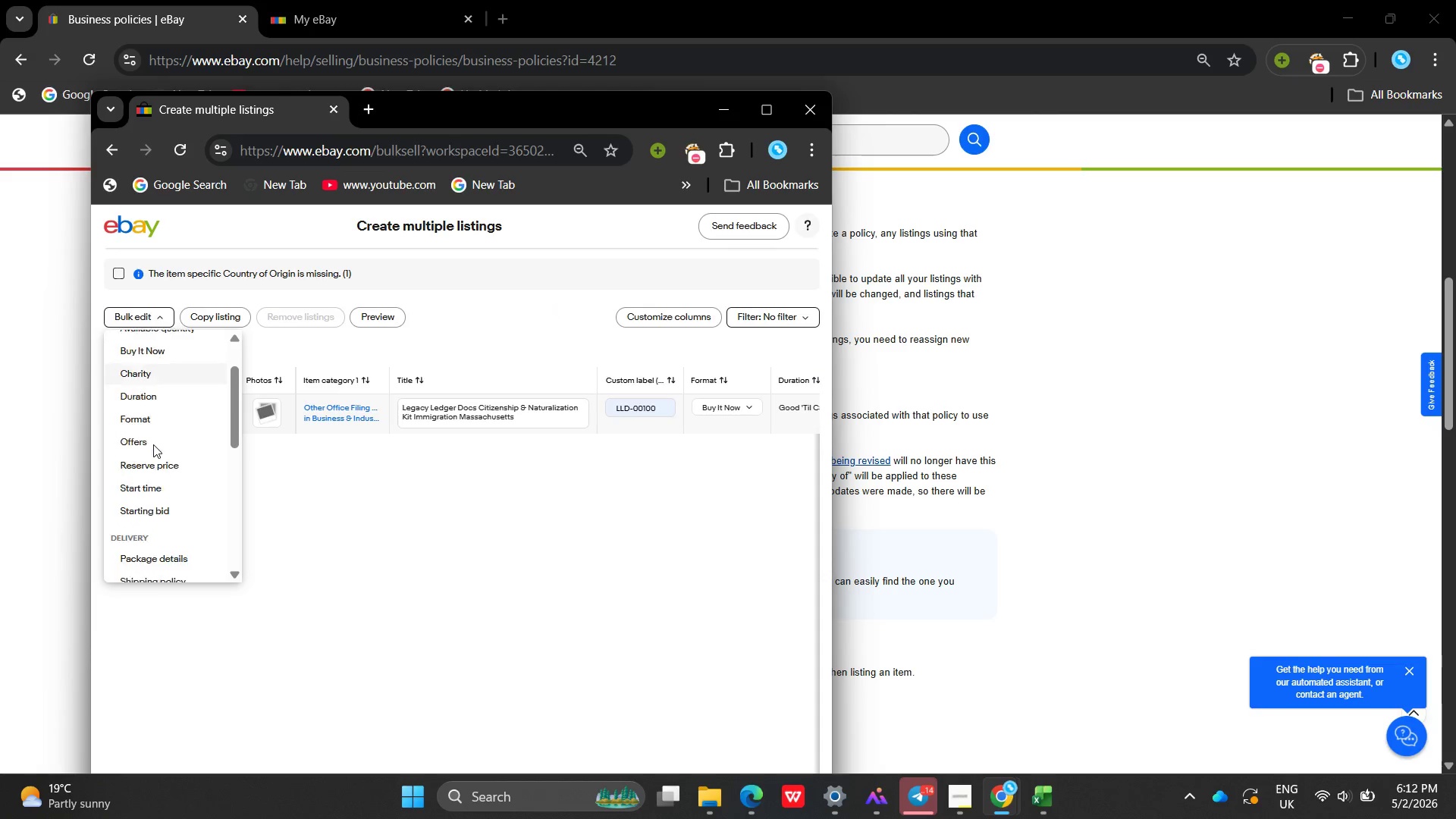 
left_click([161, 472])
 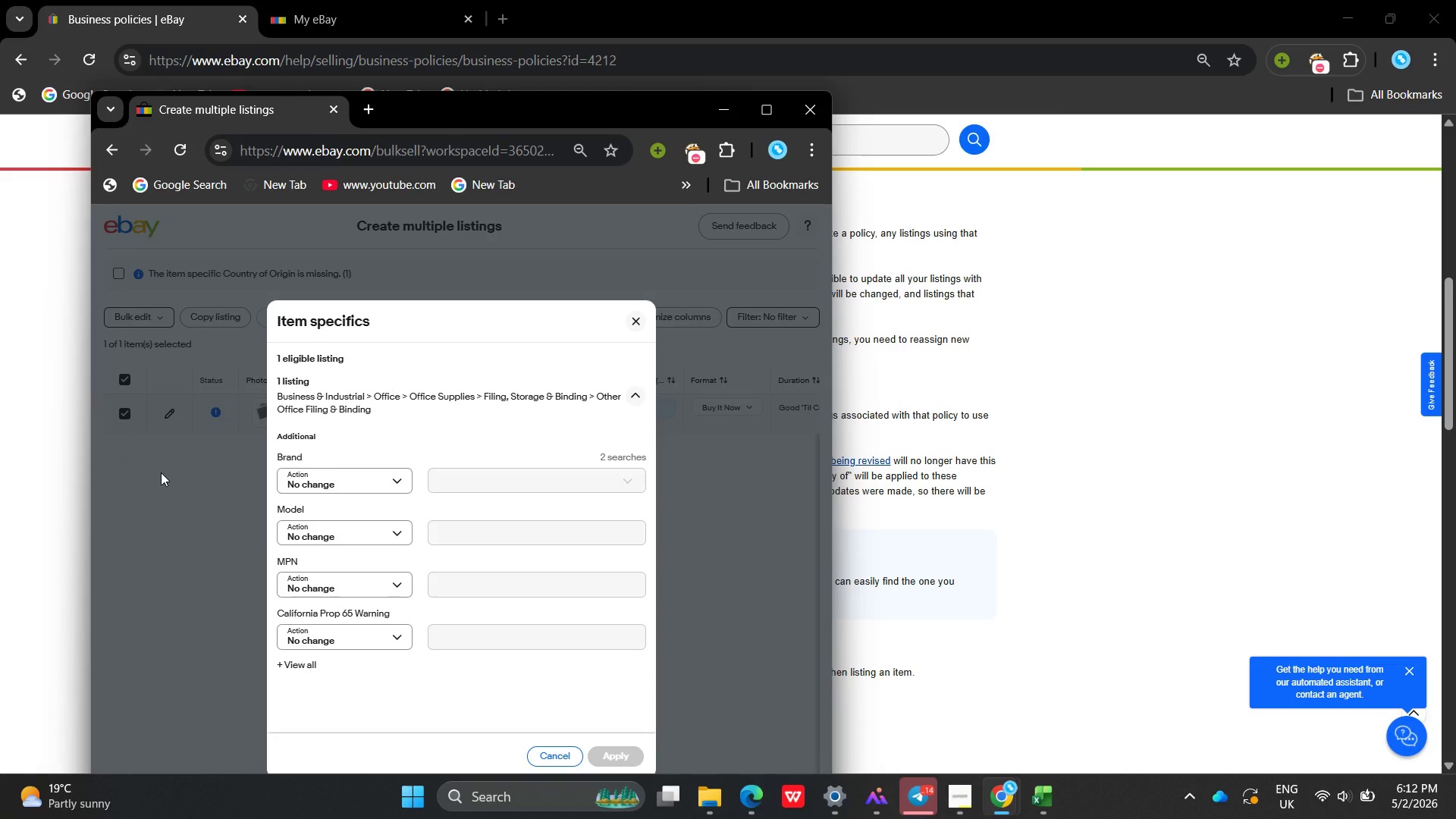 
wait(14.2)
 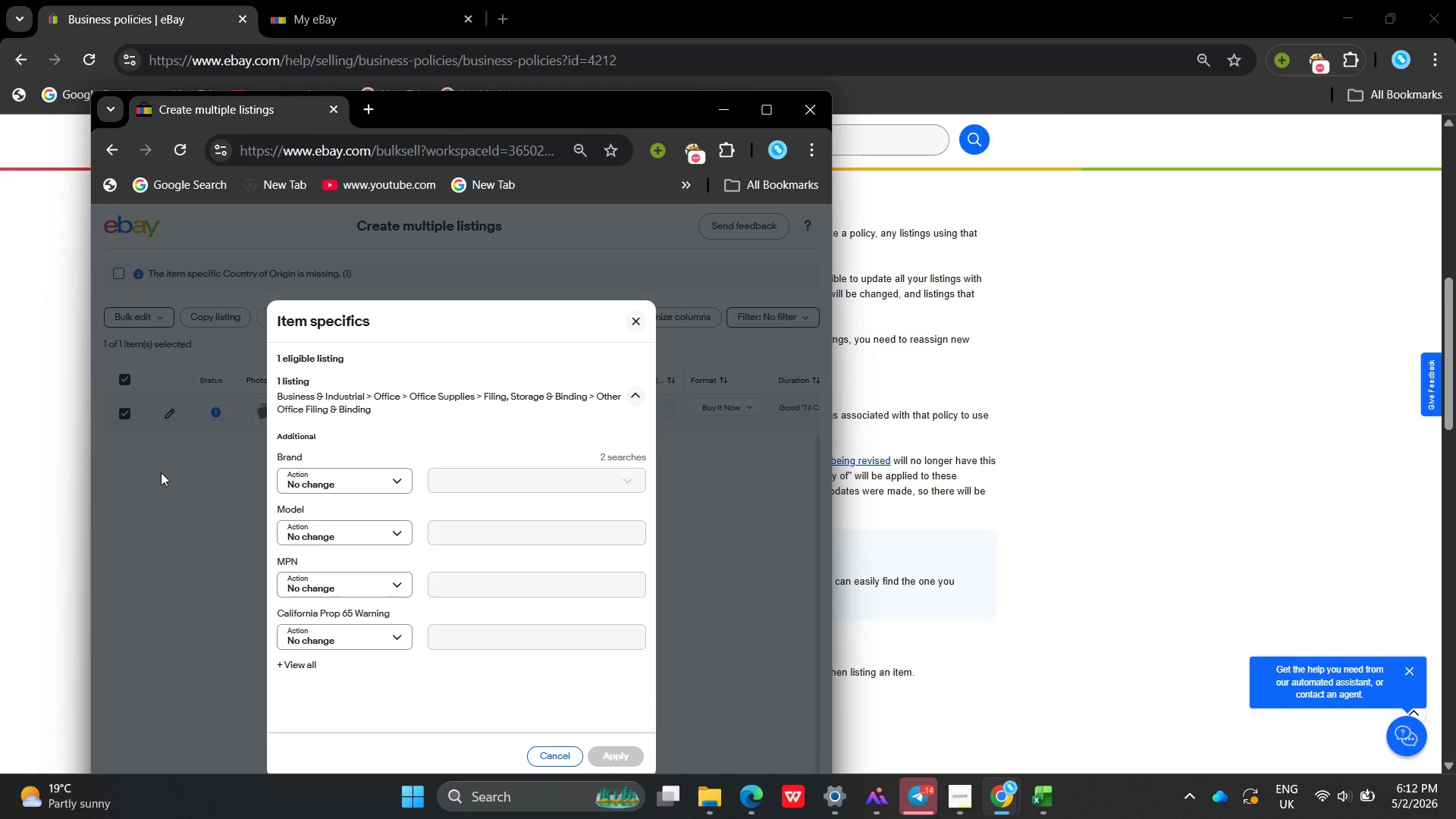 
hold_key(key=Space, duration=0.36)
 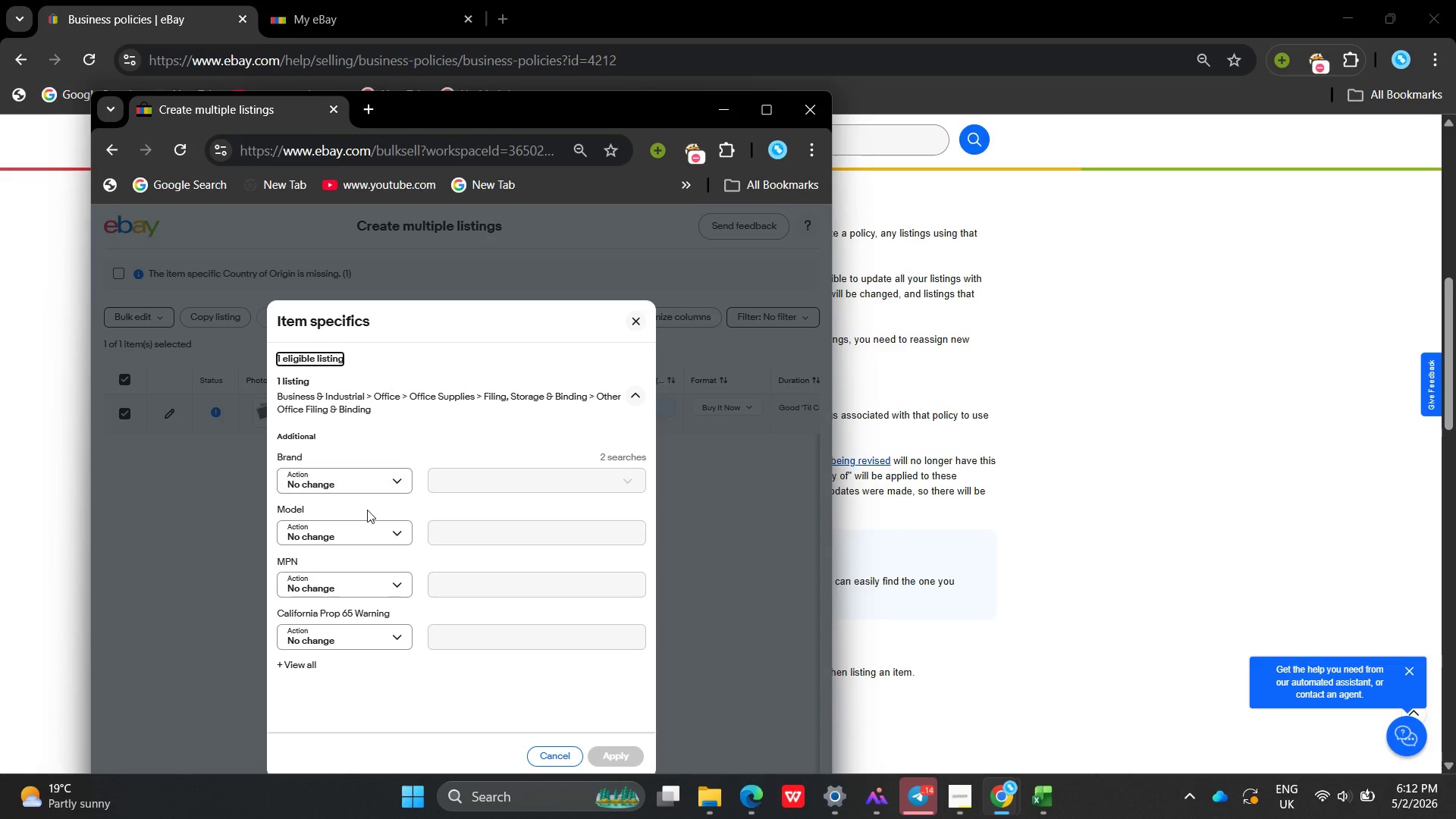 
wait(21.22)
 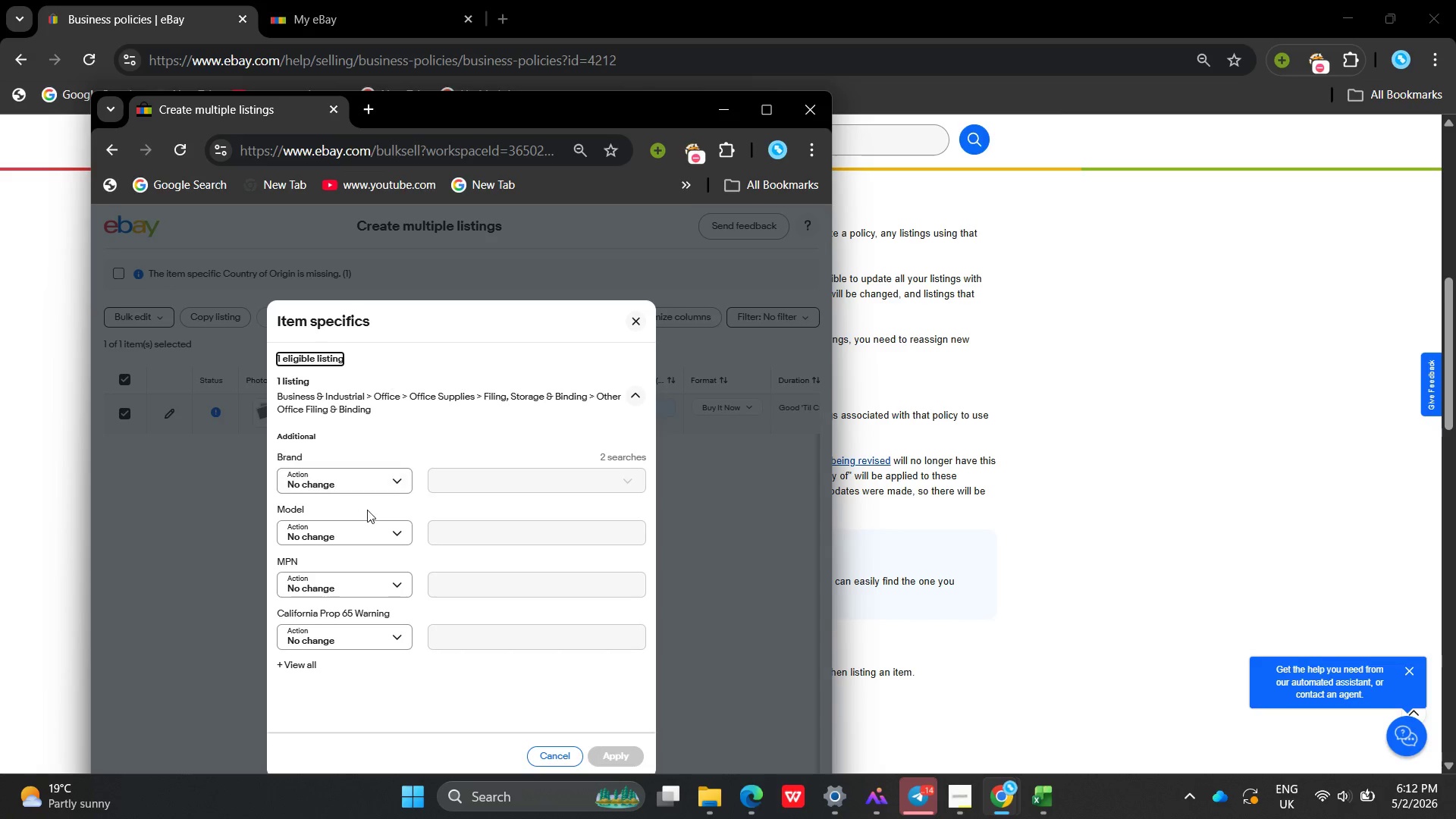 
left_click([302, 667])
 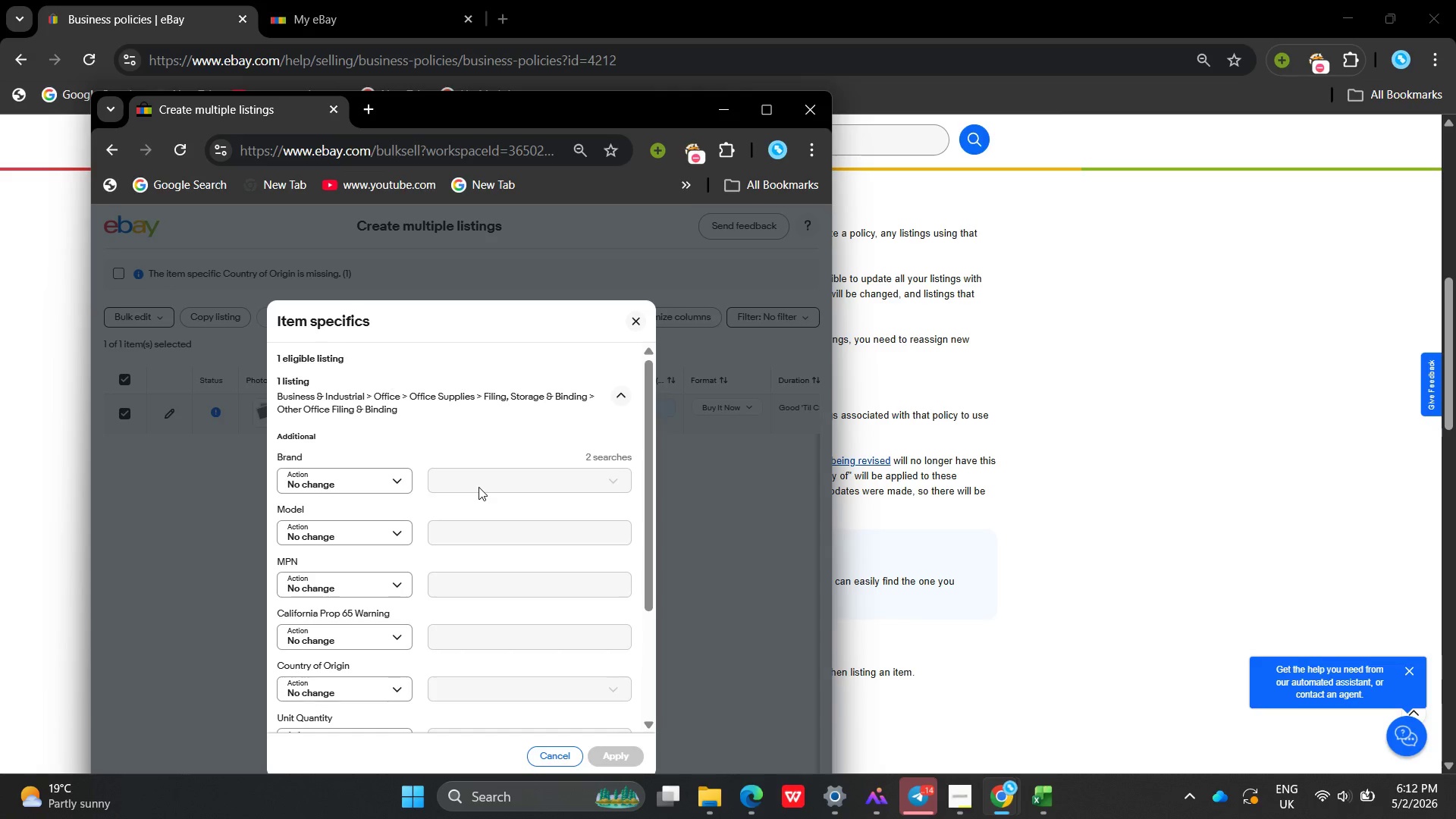 
wait(5.86)
 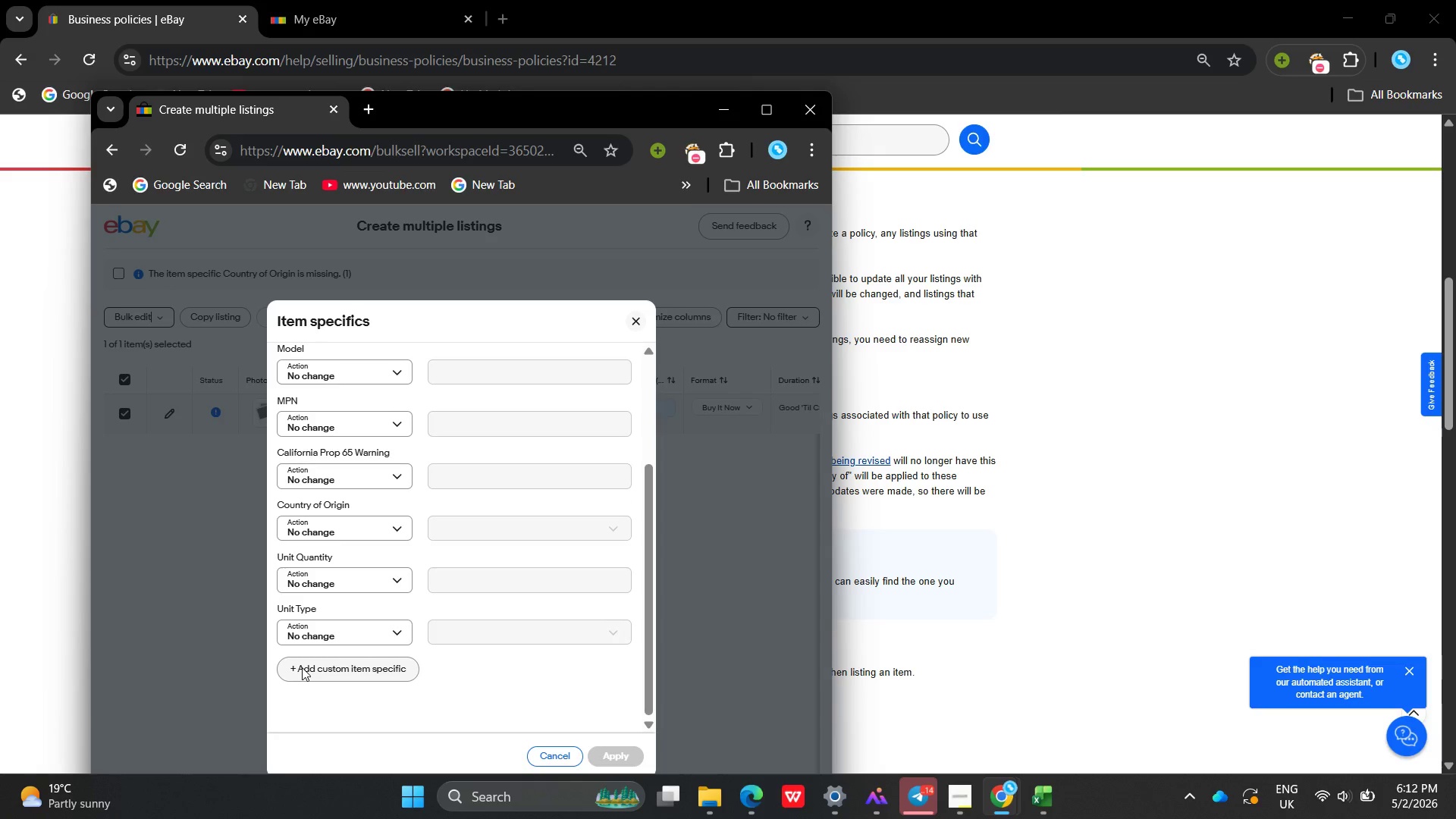 
left_click([482, 485])
 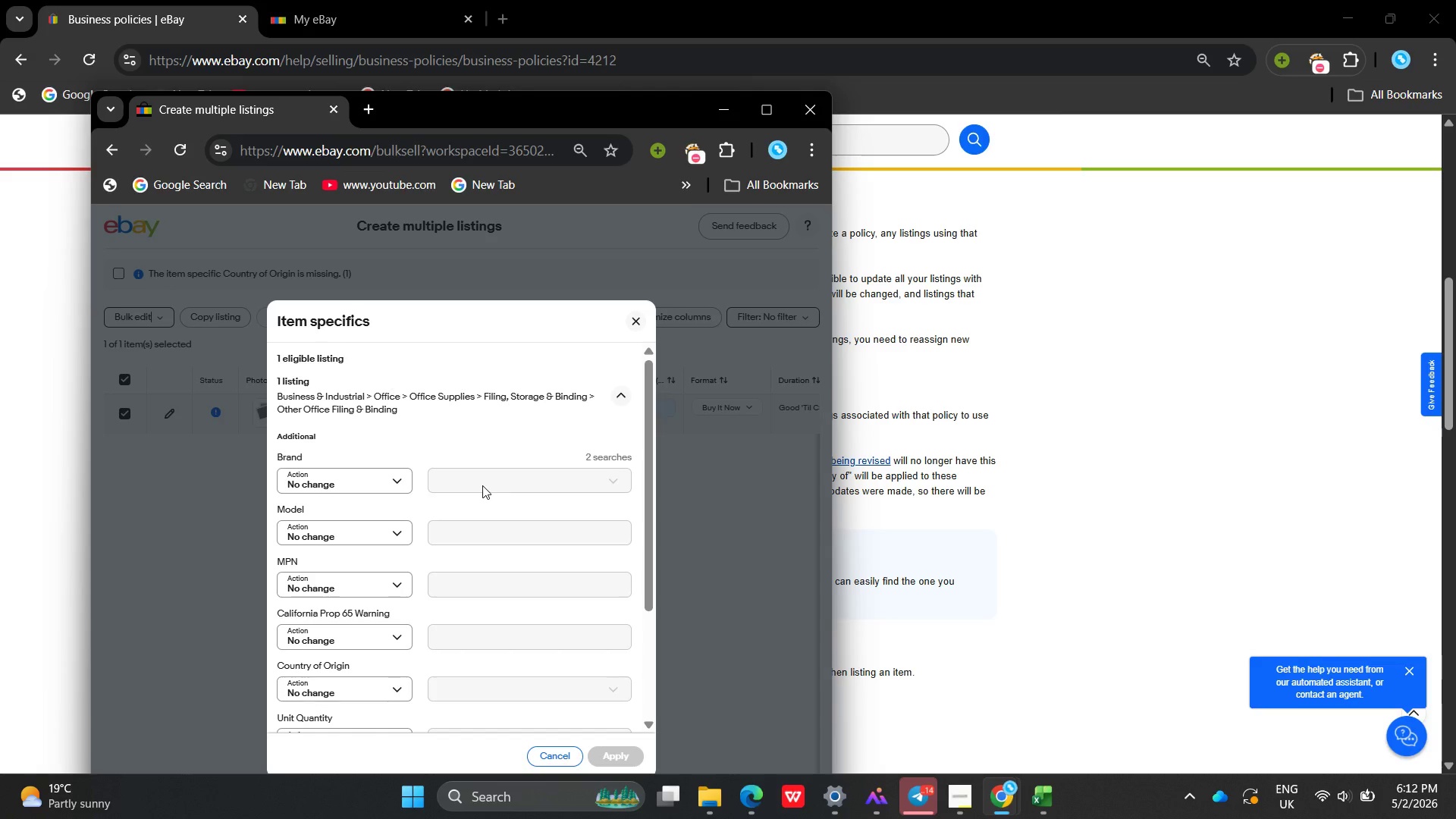 
left_click([482, 485])
 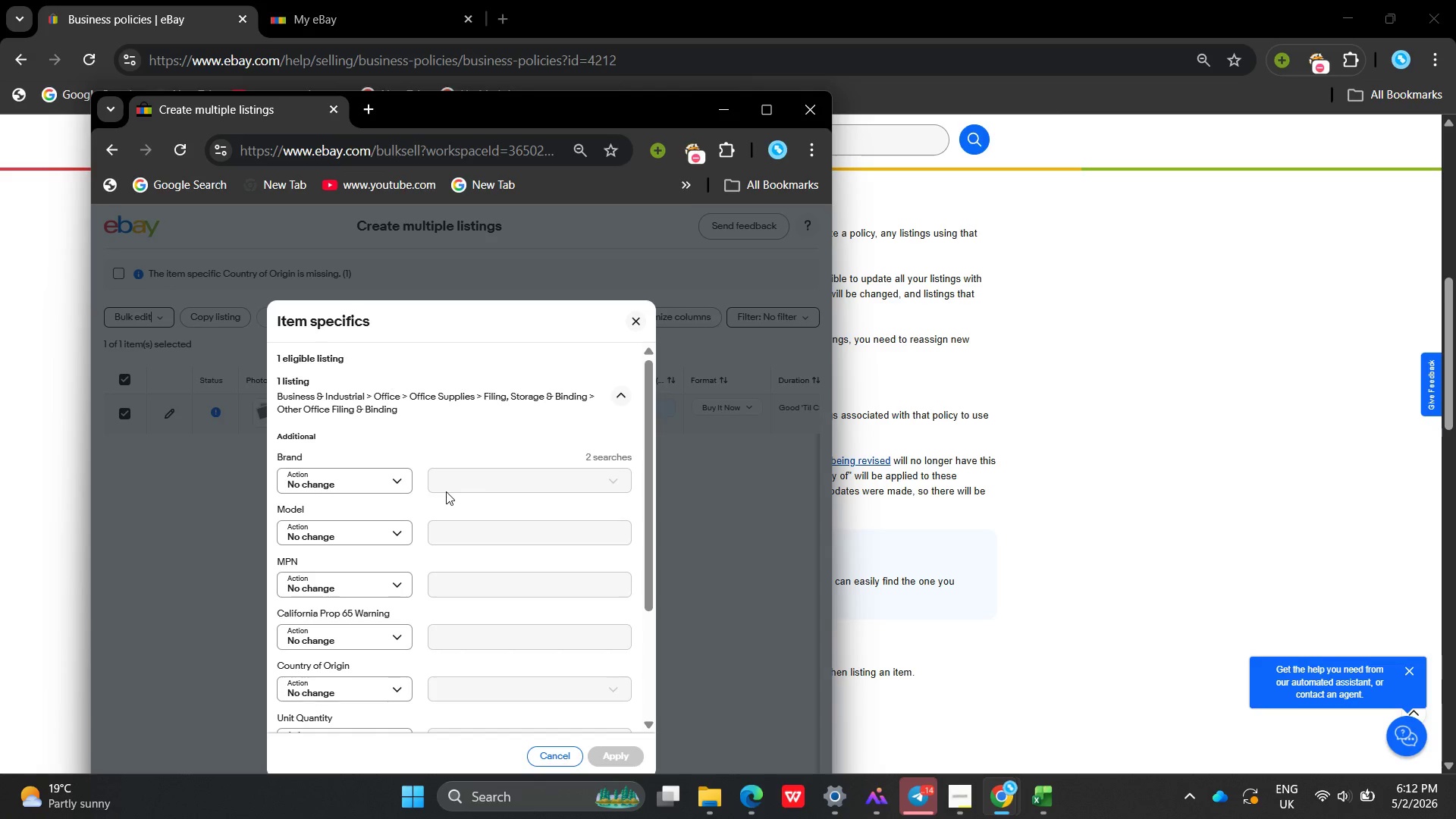 
left_click([446, 491])
 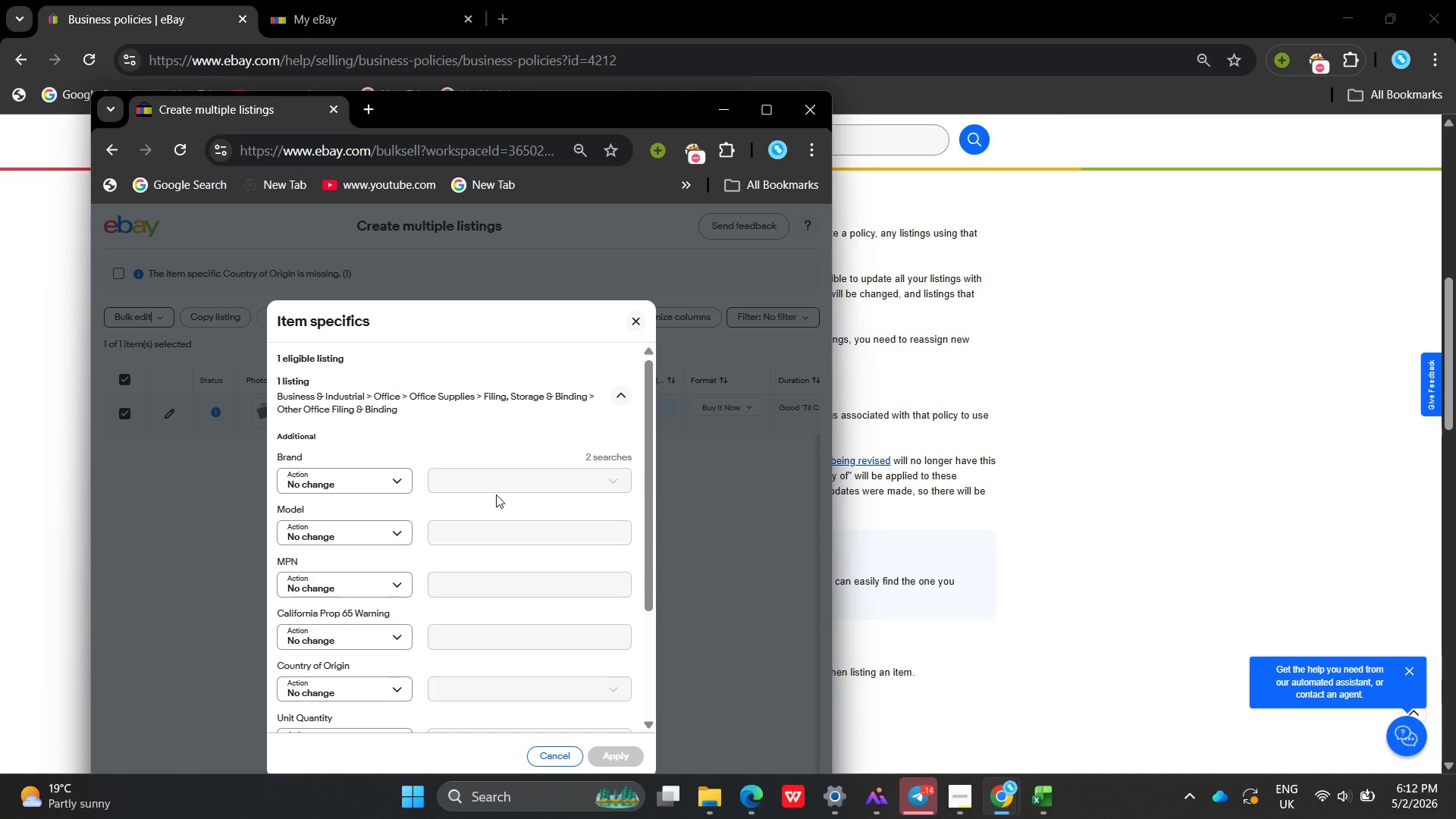 
left_click([496, 494])
 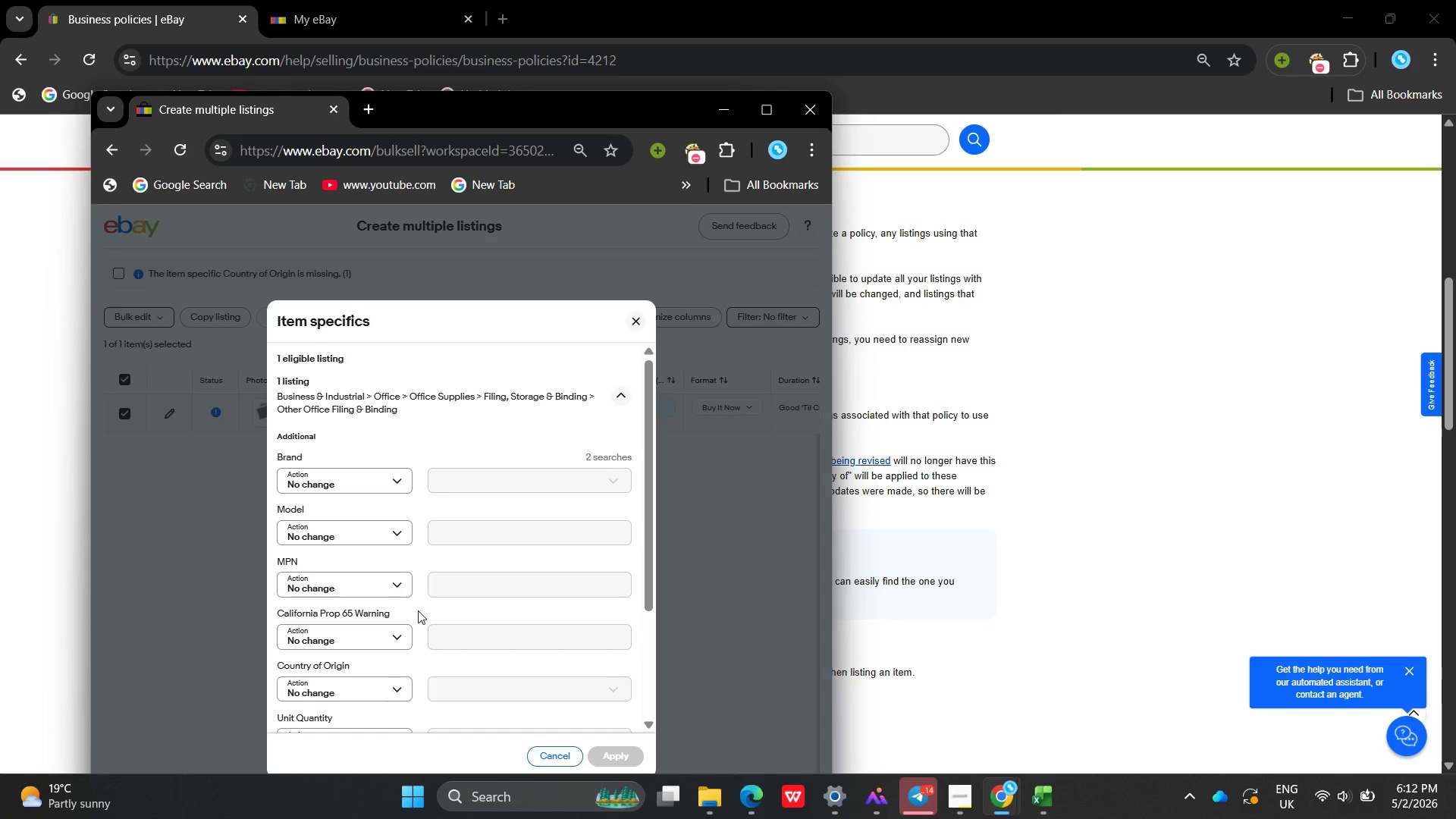 
scroll: coordinate [466, 578], scroll_direction: up, amount: 4.0
 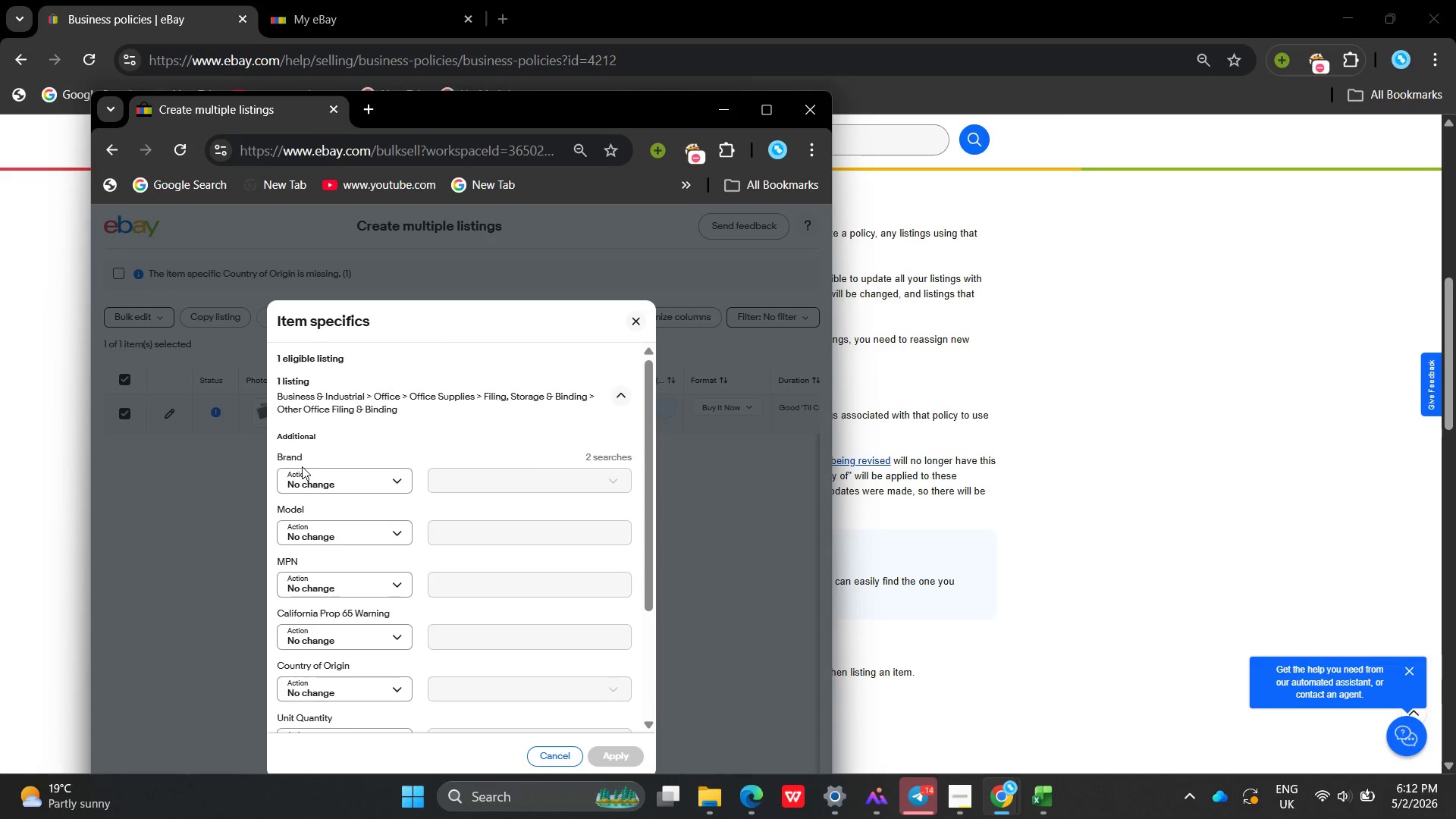 
left_click([303, 475])
 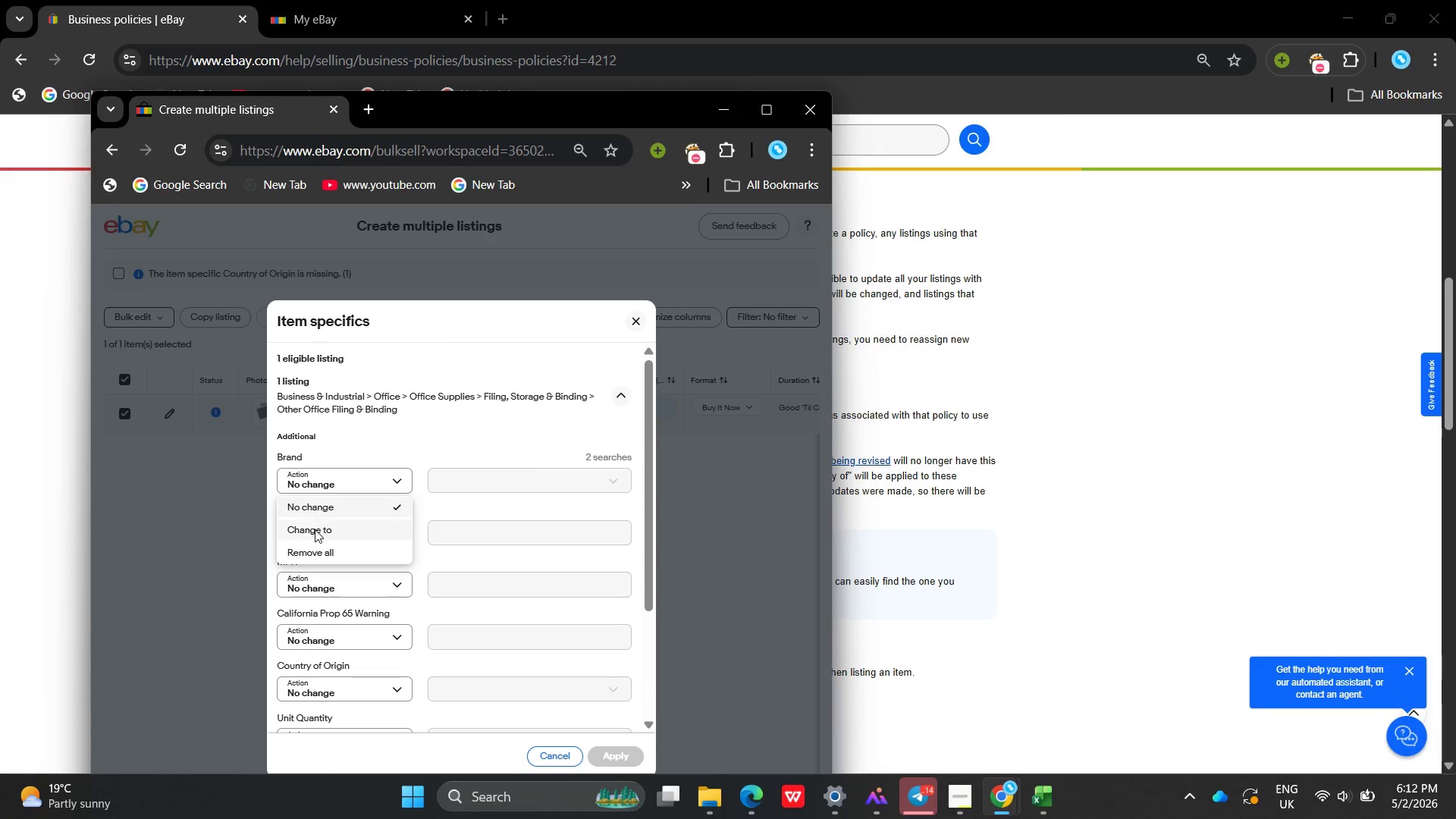 
left_click([315, 529])
 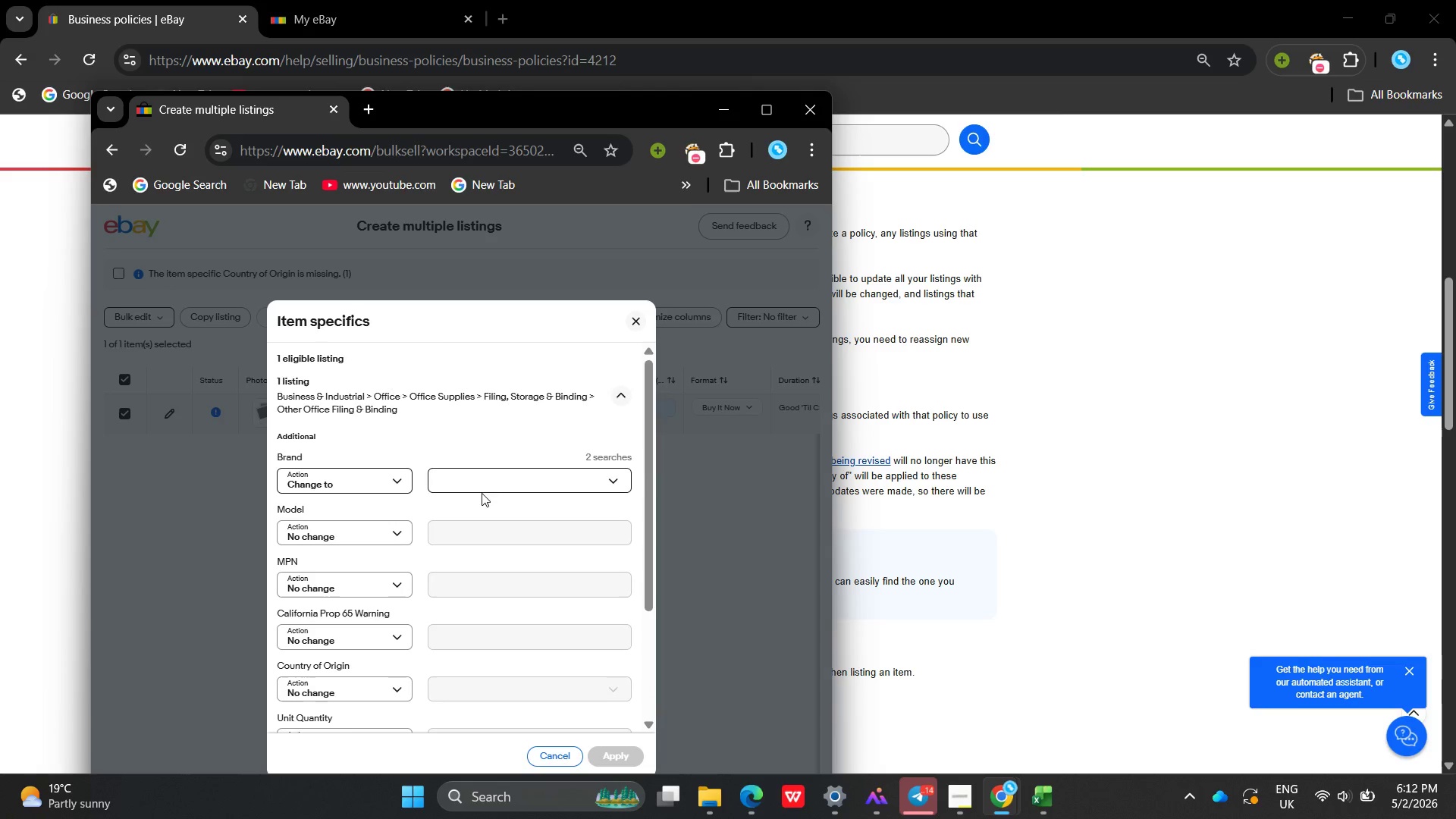 
left_click([482, 481])
 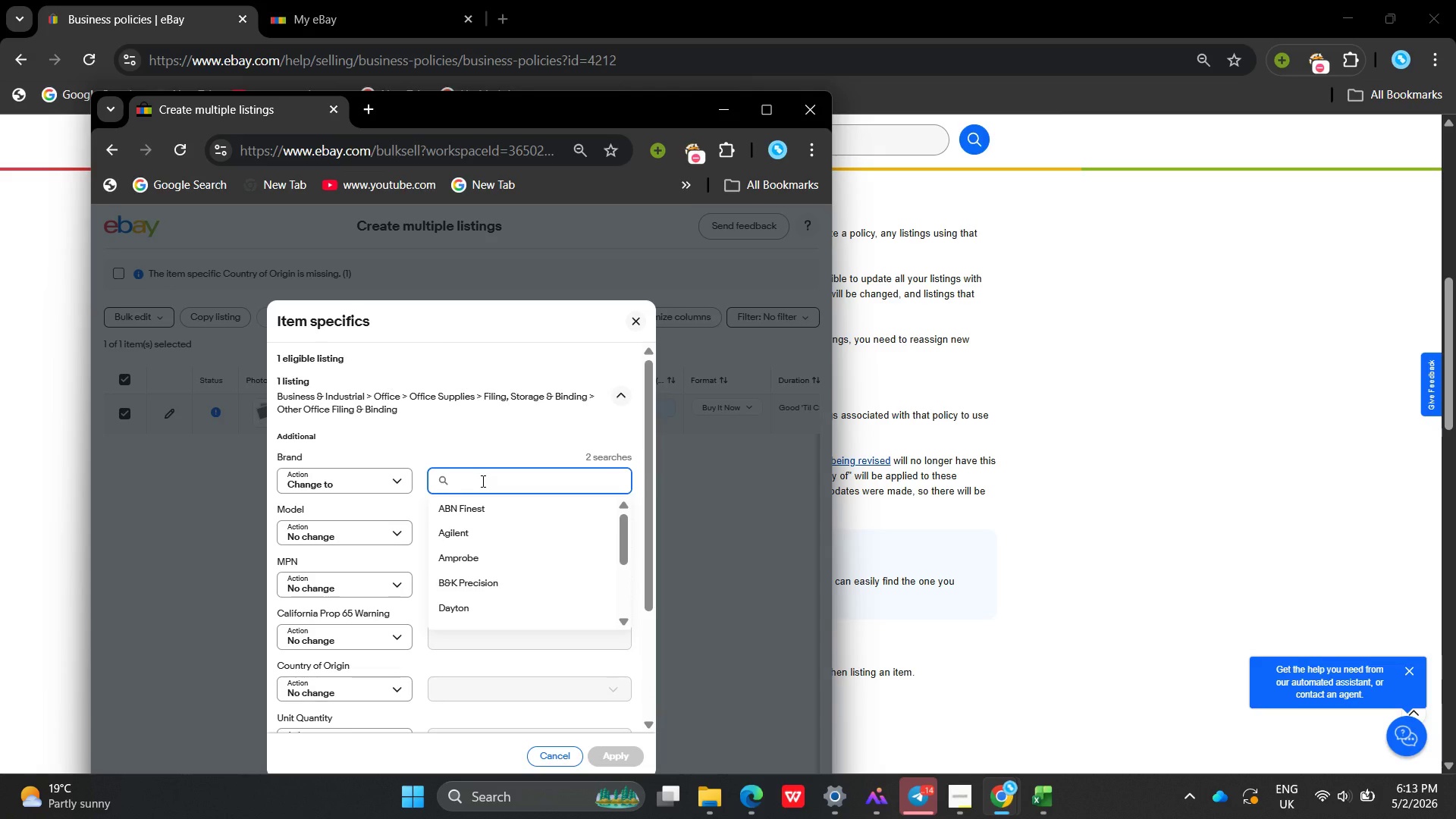 
type(Legacy Ledger Docs)
 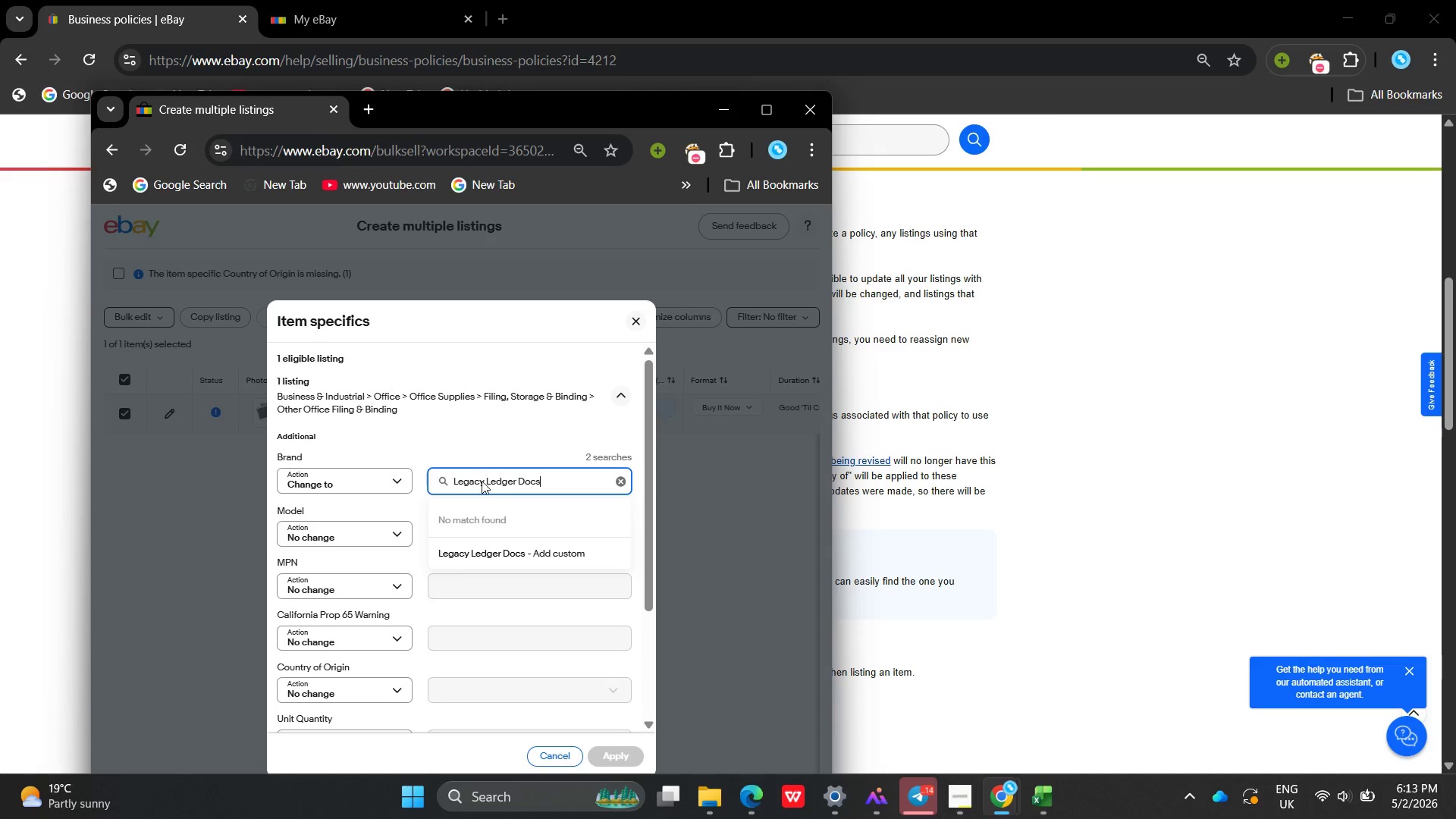 
 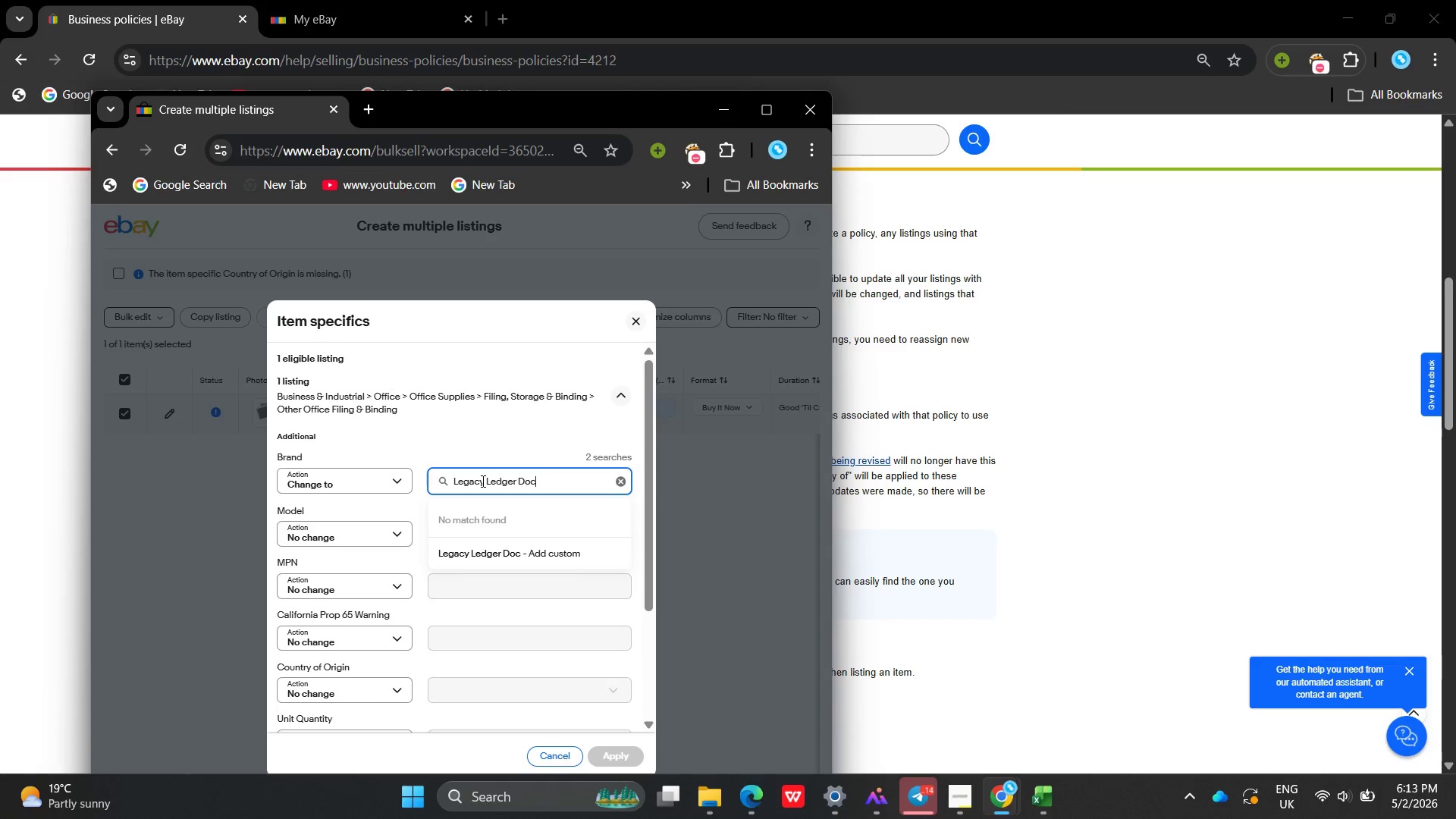 
key(Enter)
 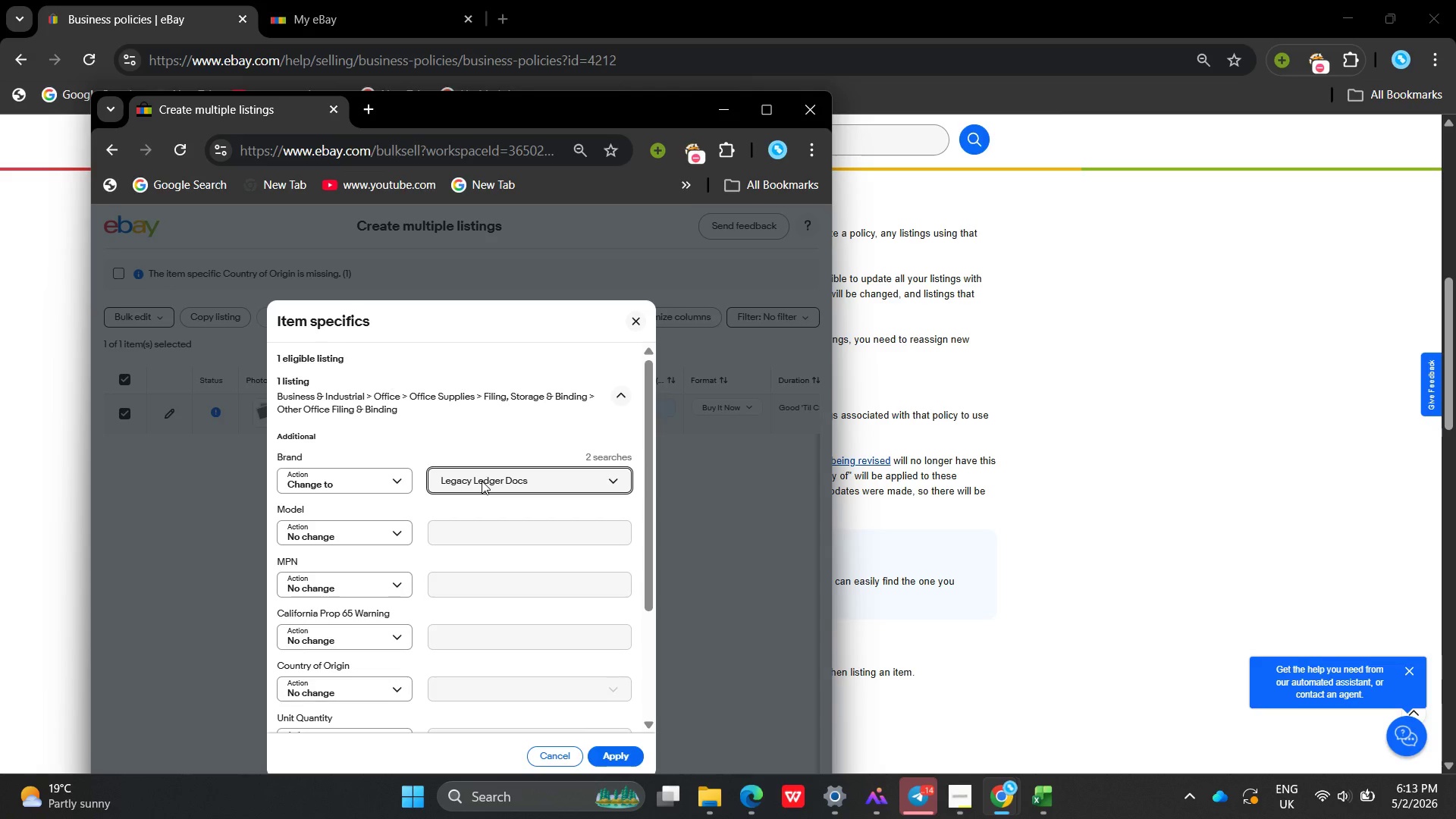 
wait(17.66)
 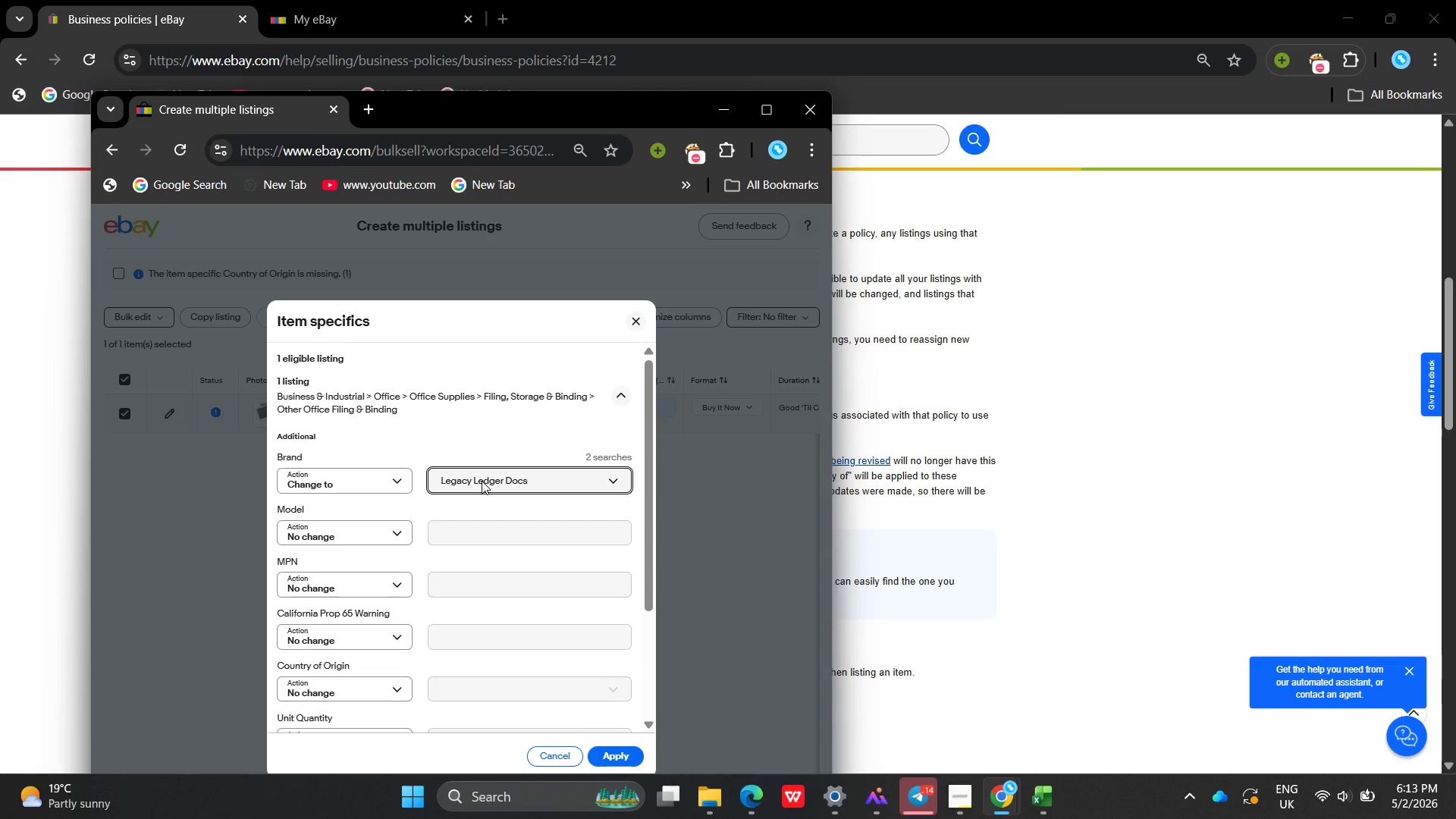 
left_click([342, 584])
 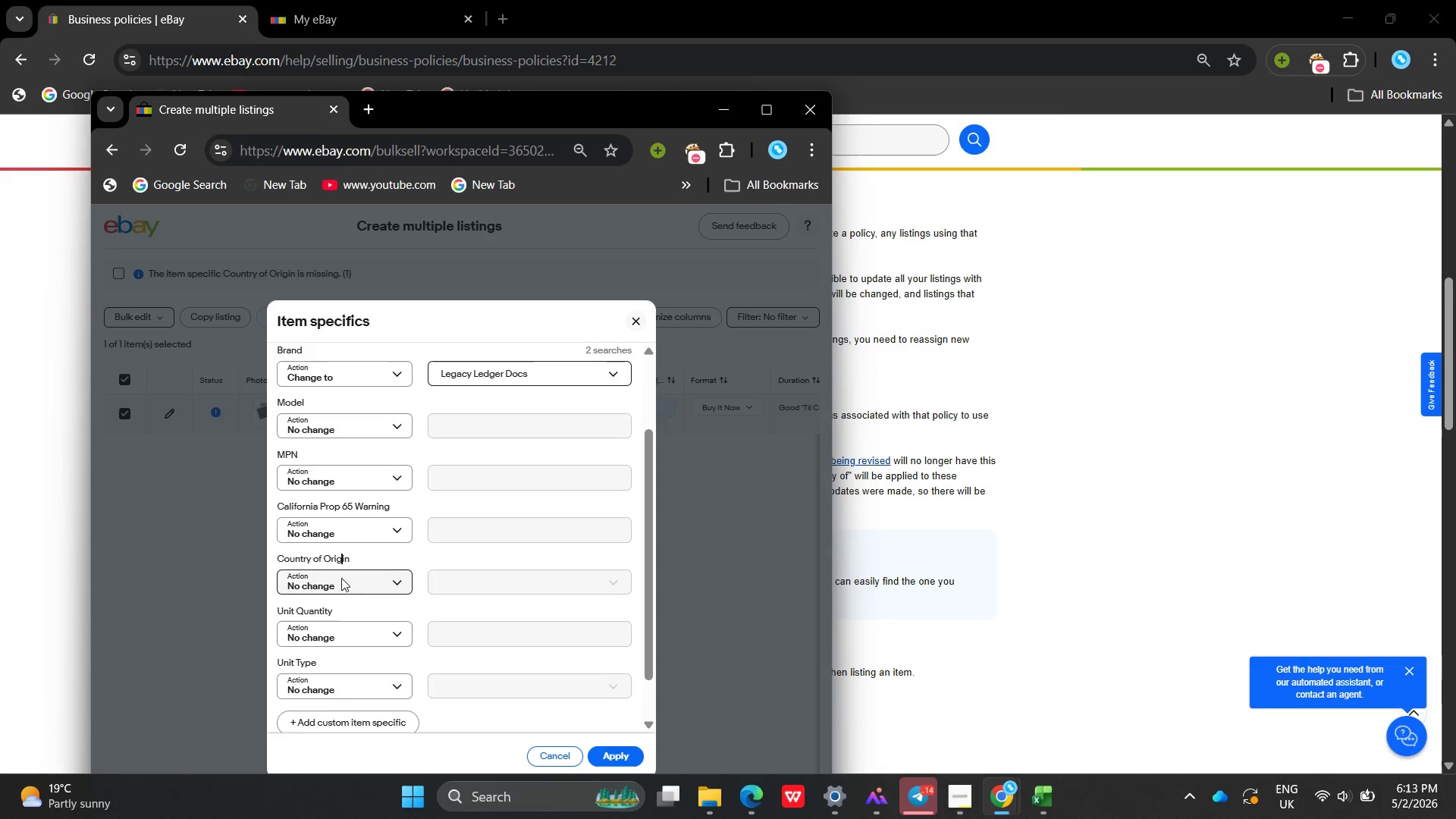 
left_click([340, 672])
 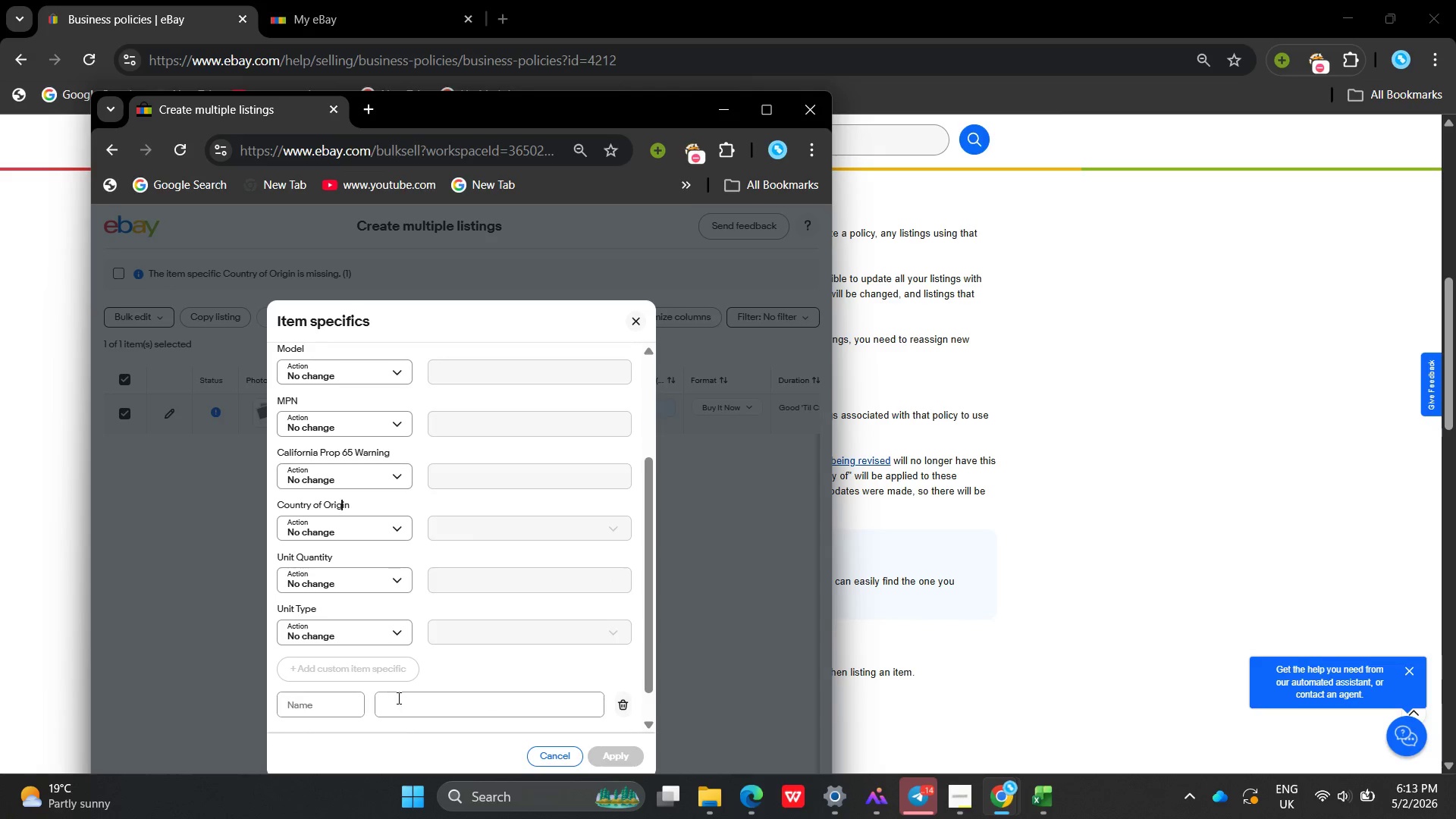 
left_click([318, 699])
 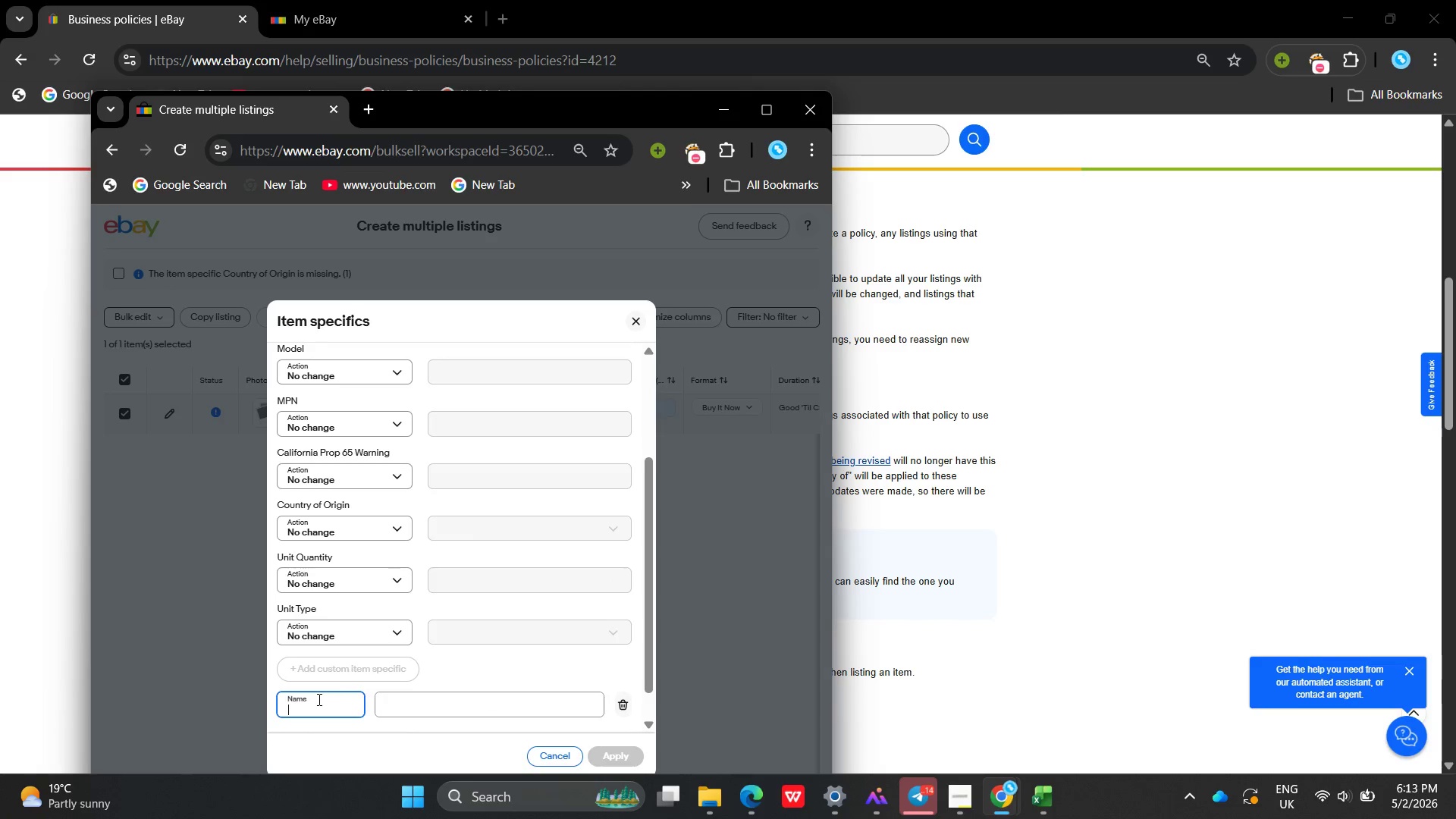 
type(Color )
 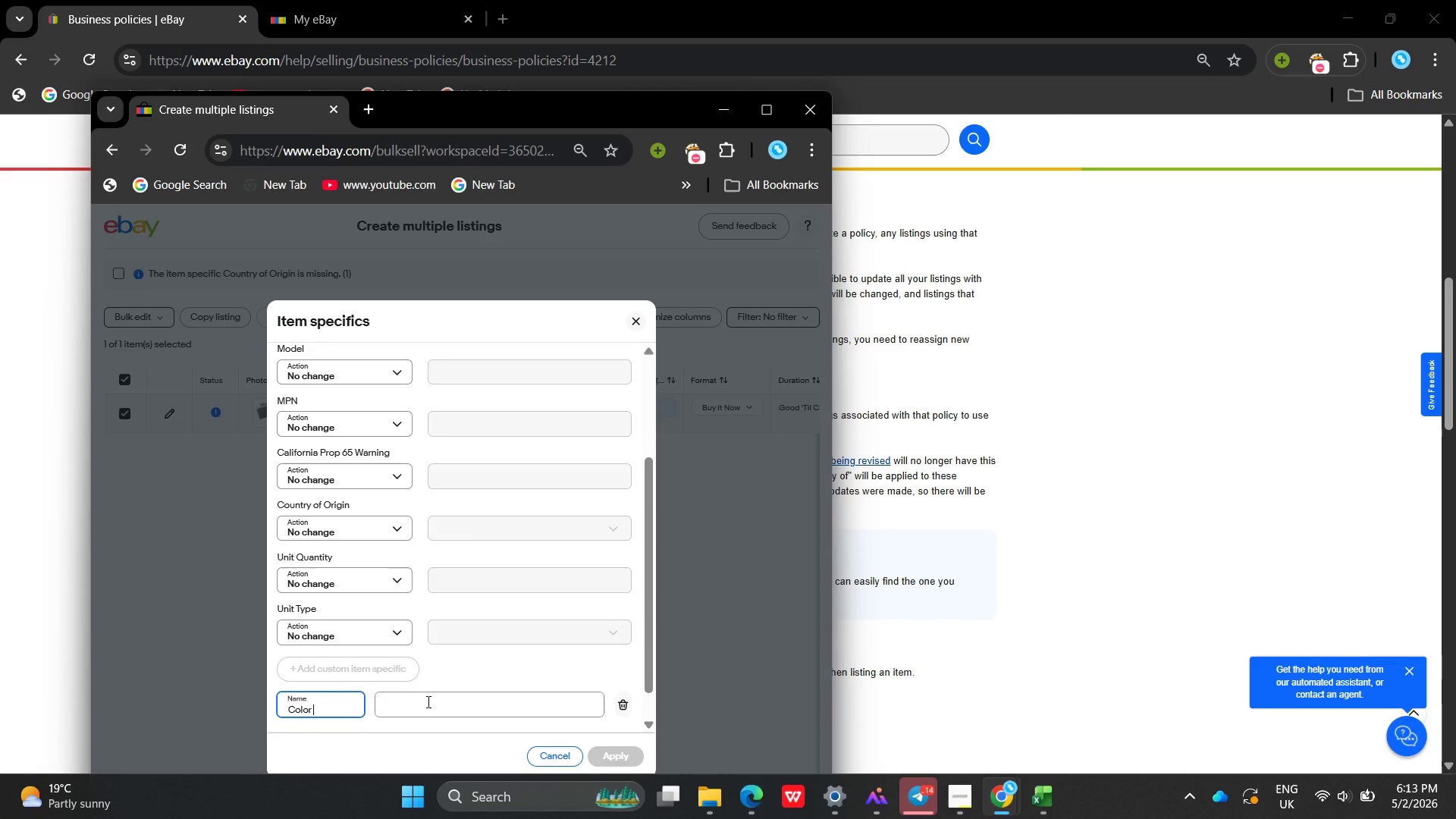 
key(Shift+F)
 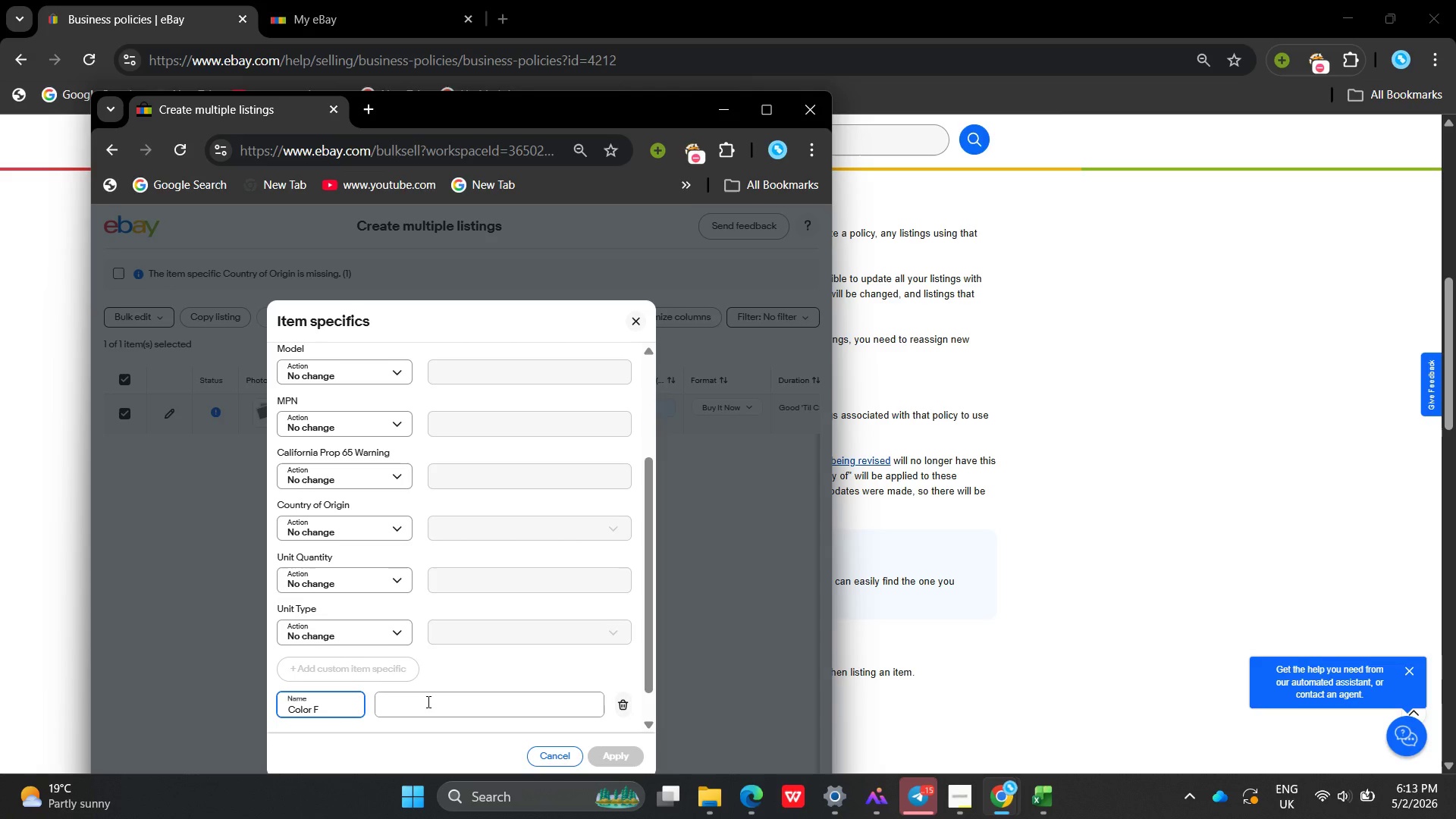 
key(Backspace)
 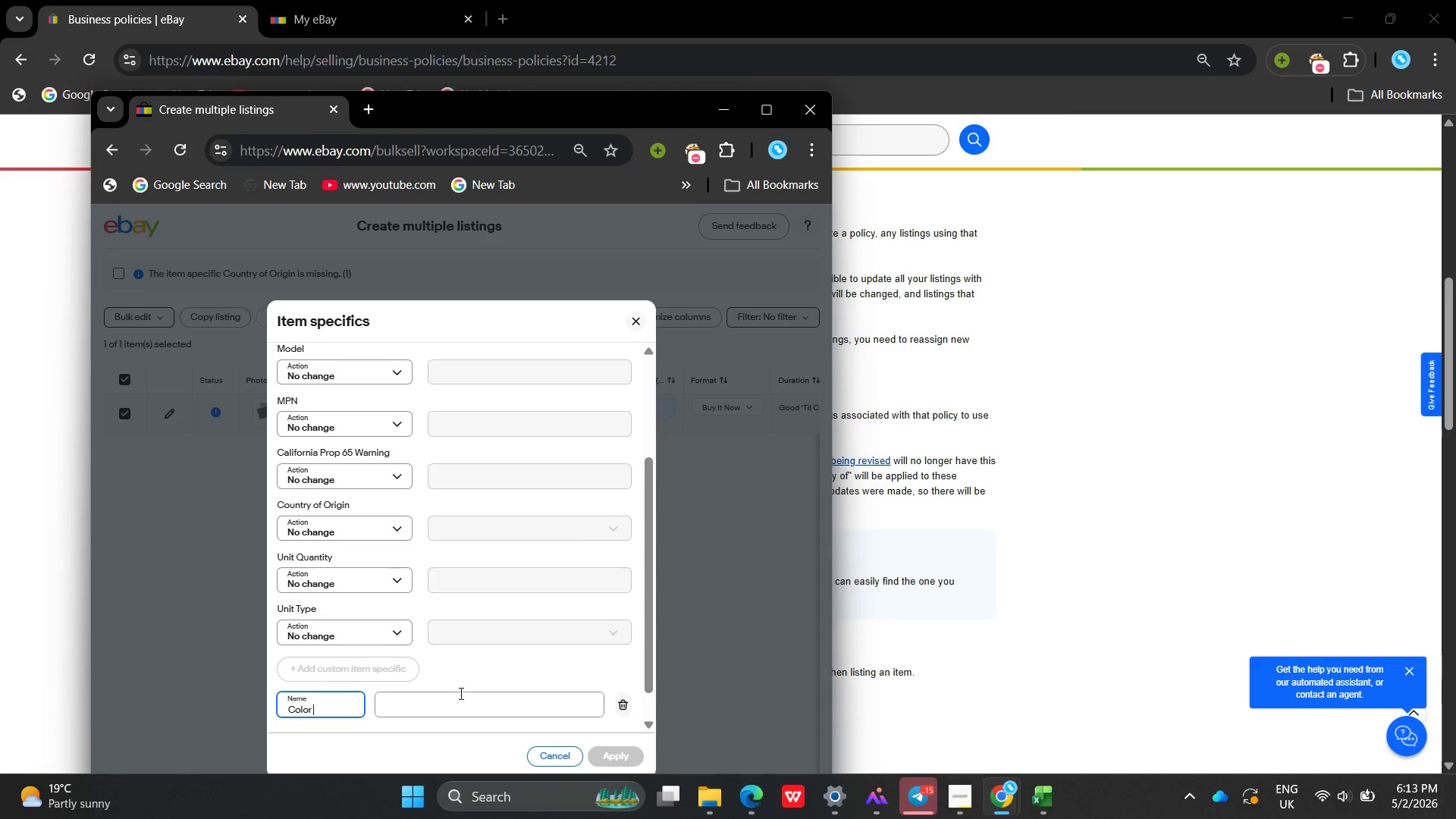 
left_click([429, 710])
 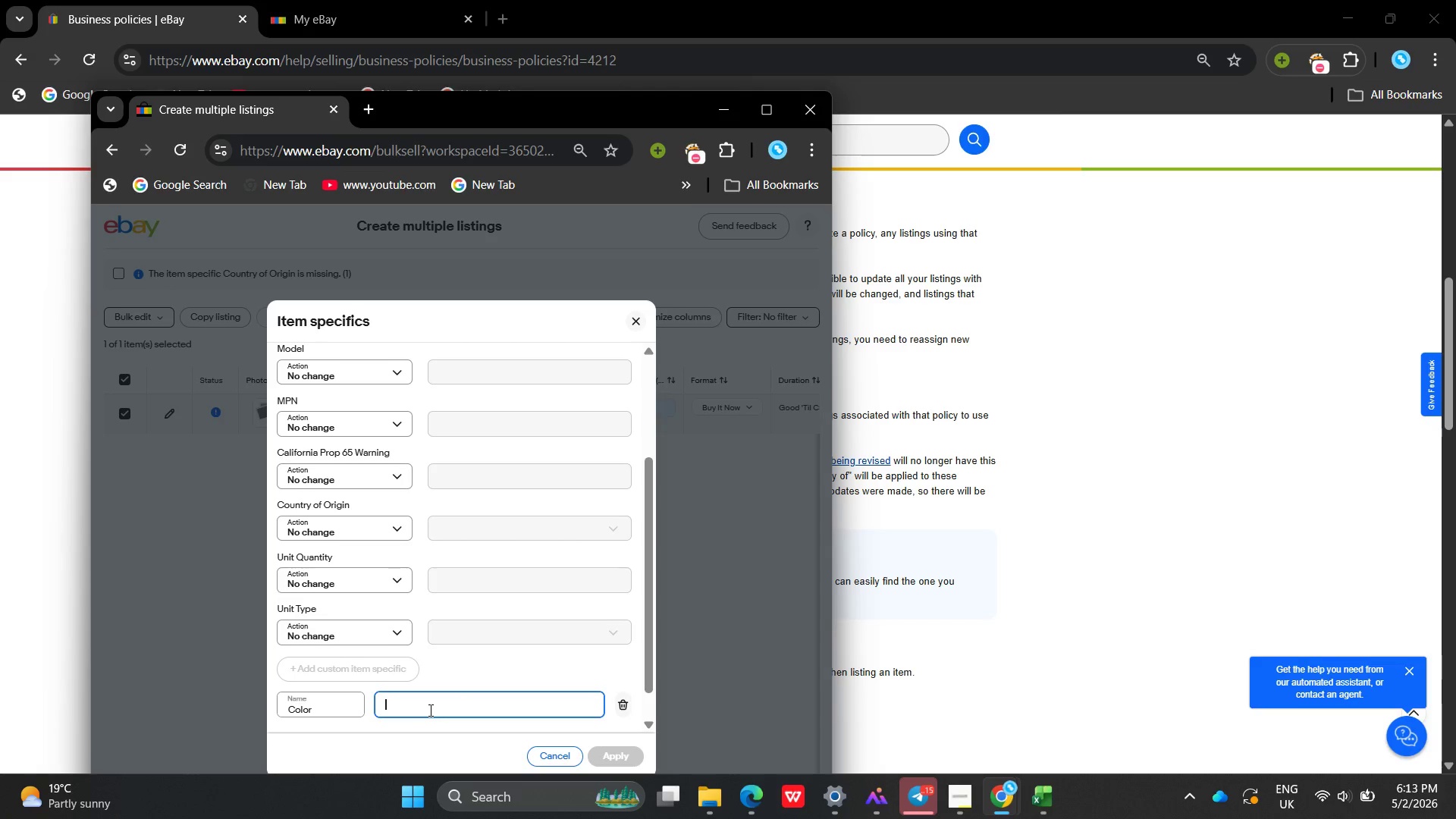 
type(Forest Green)
 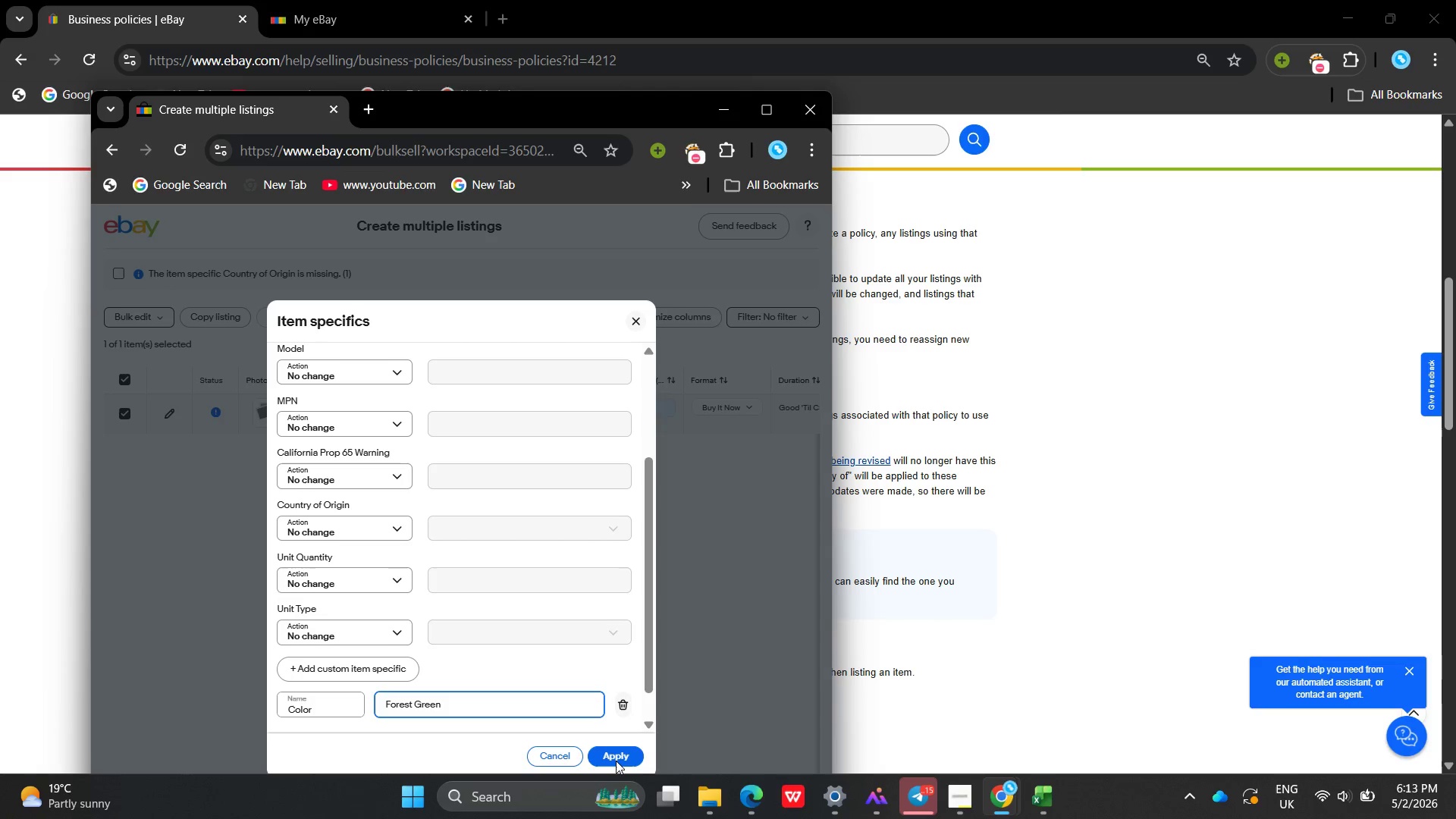 
wait(6.36)
 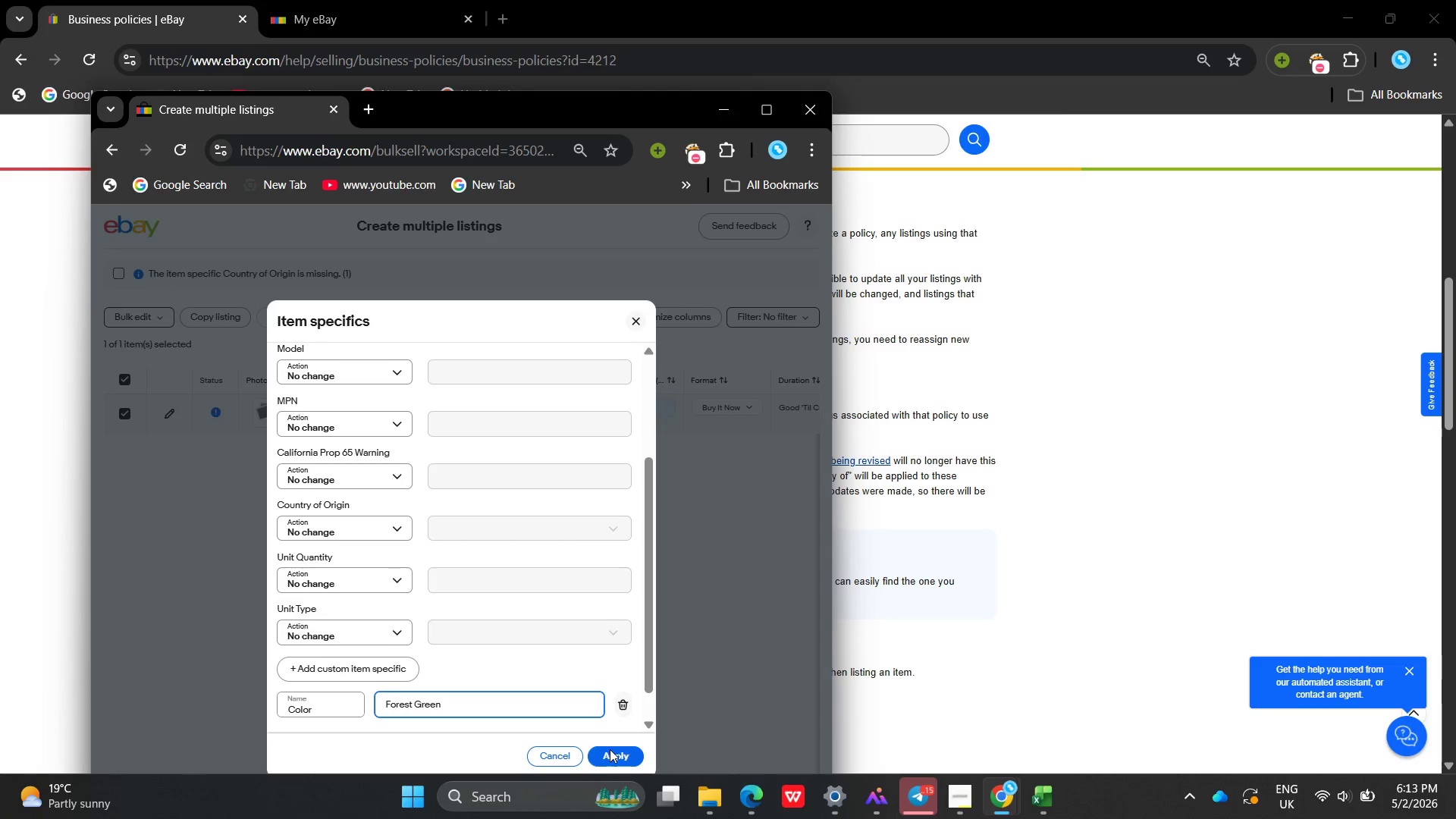 
left_click([616, 761])
 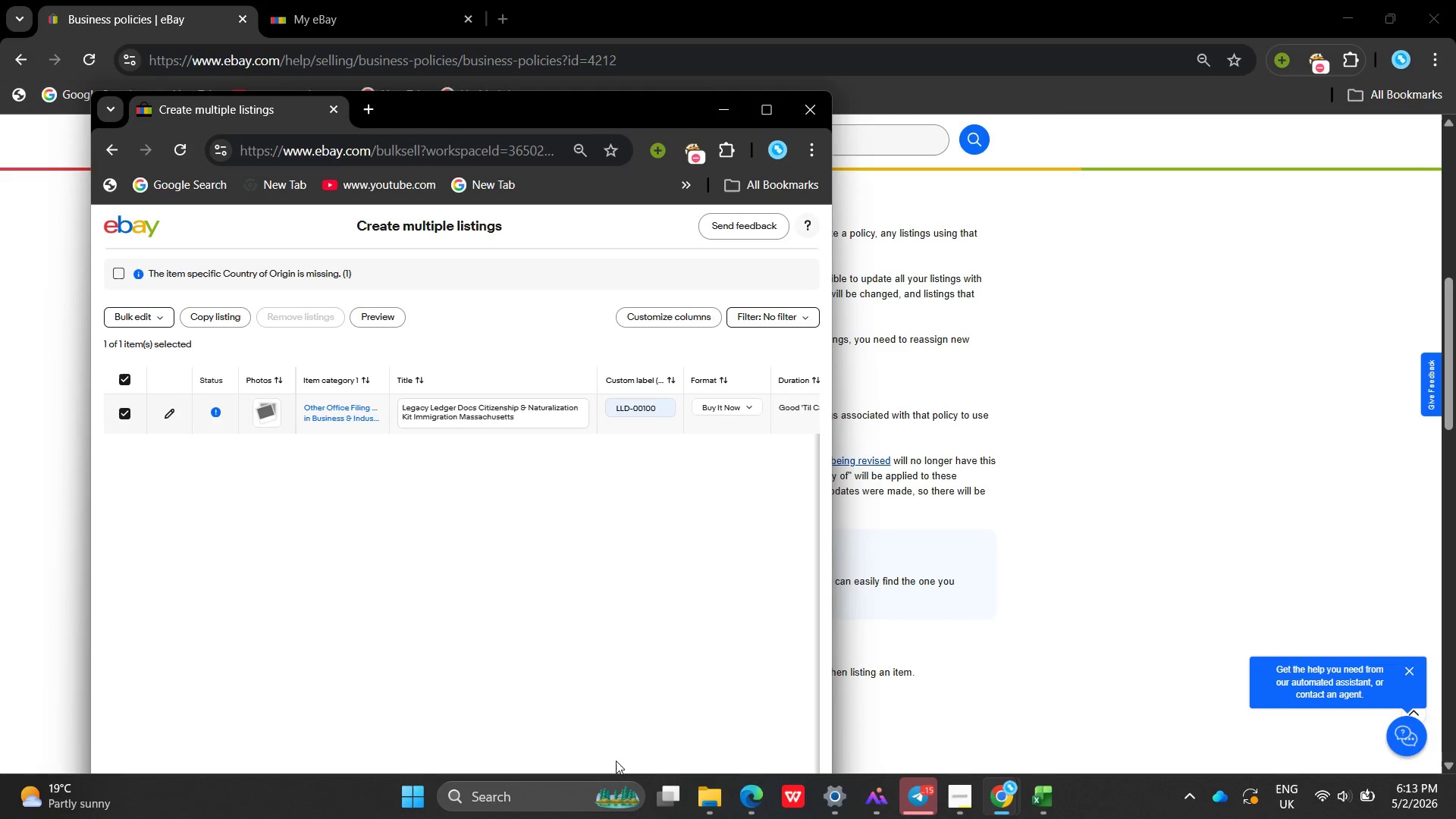 
wait(8.55)
 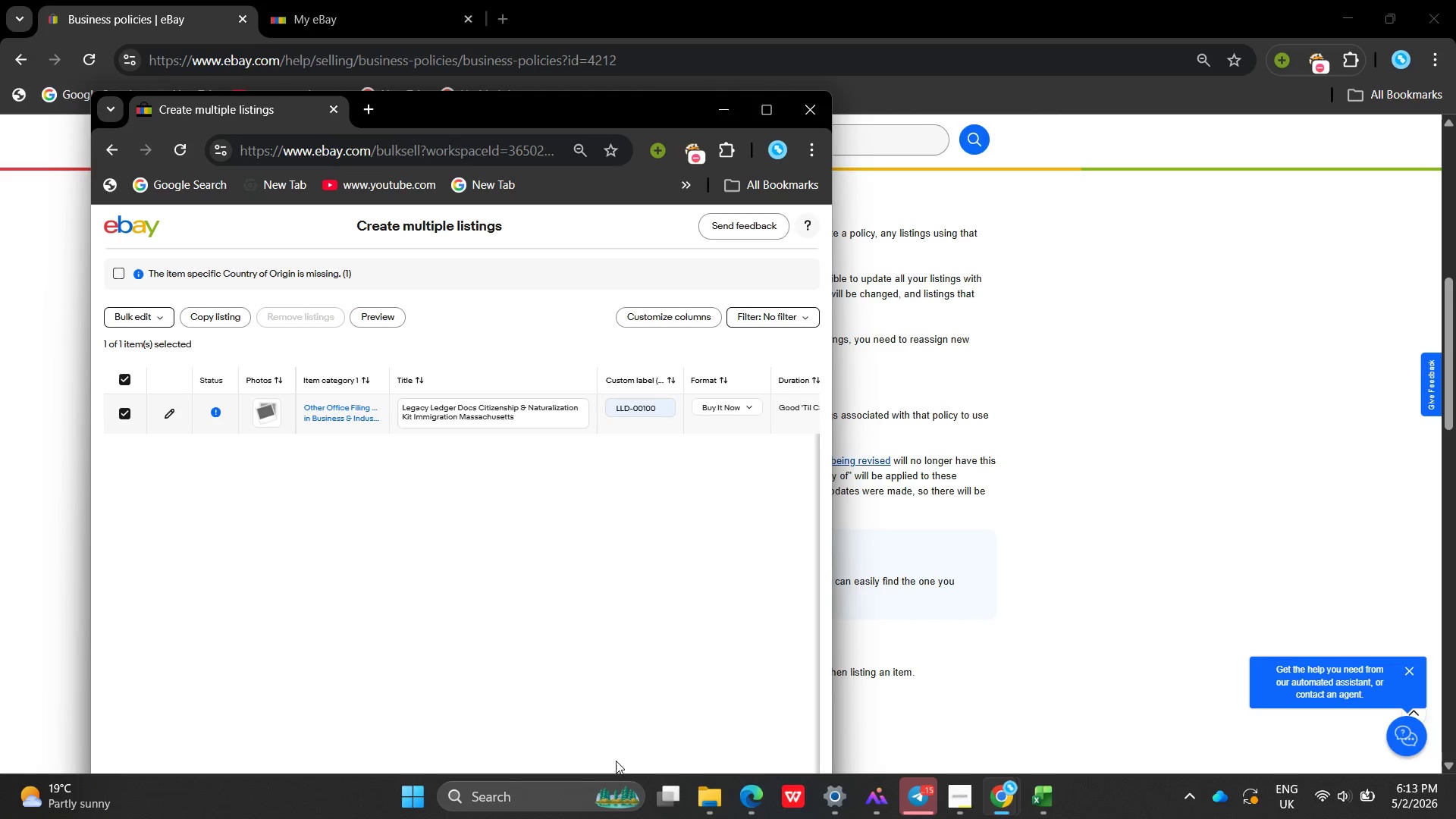 
left_click([959, 797])